 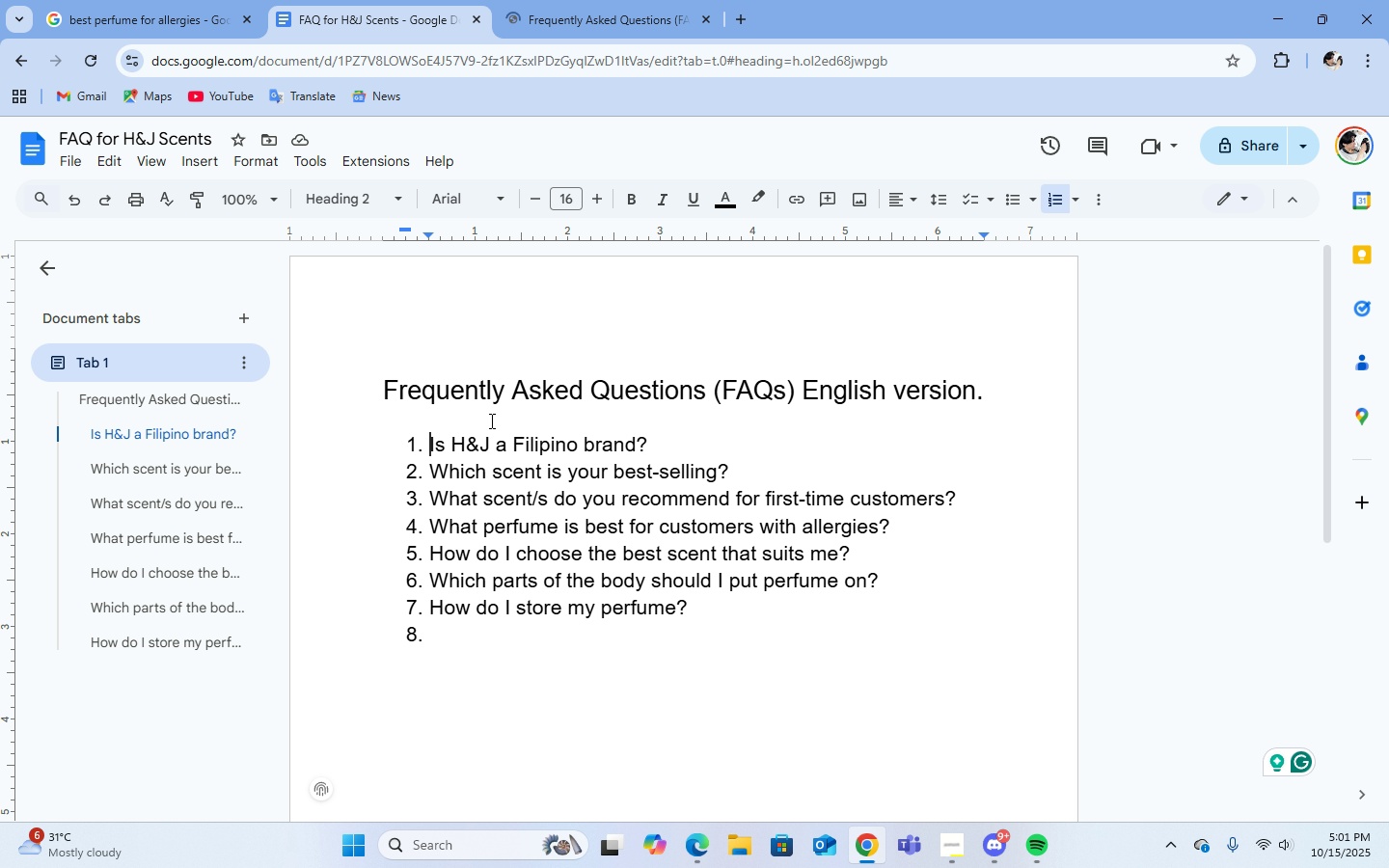 
left_click([444, 636])
 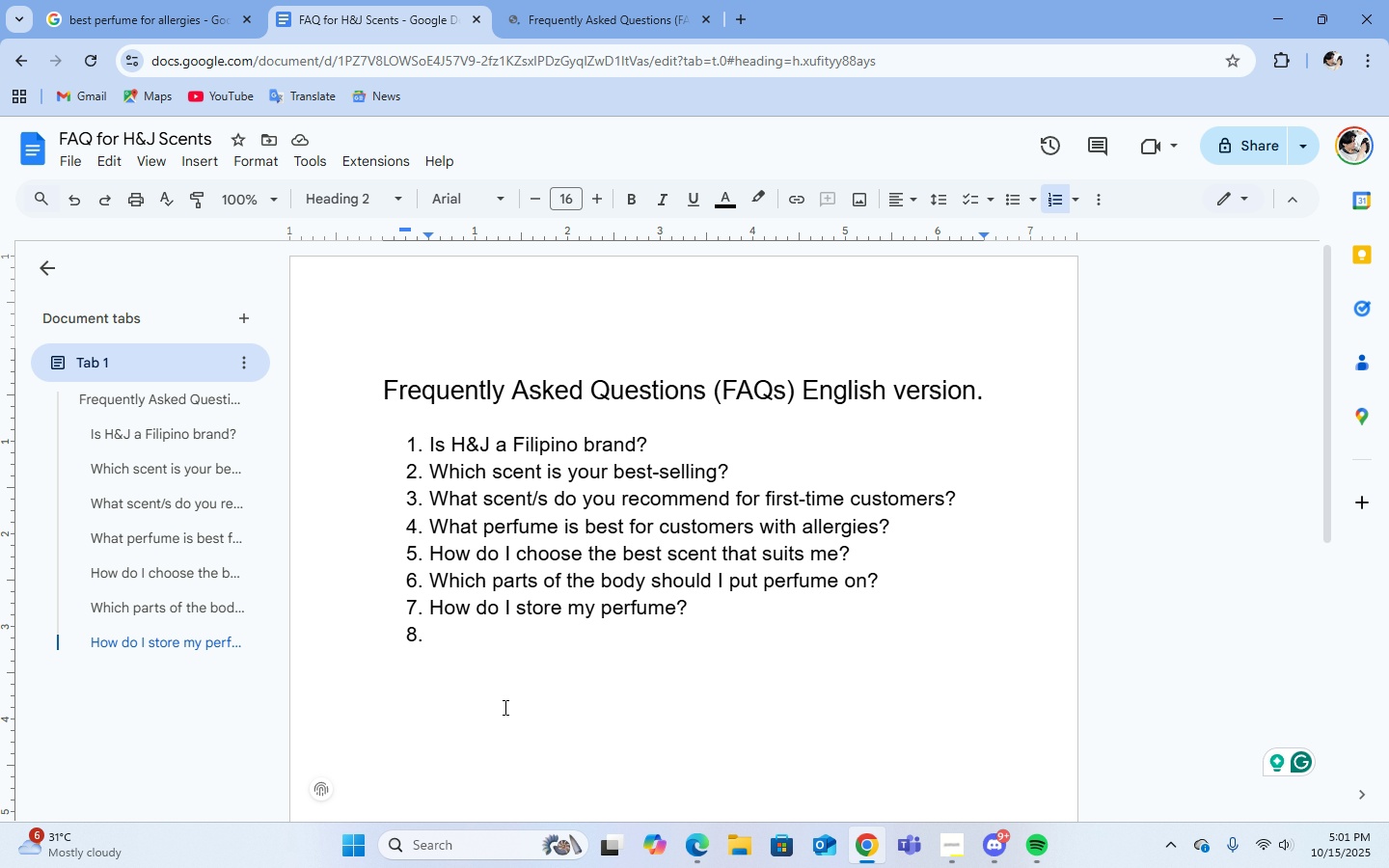 
left_click([504, 707])
 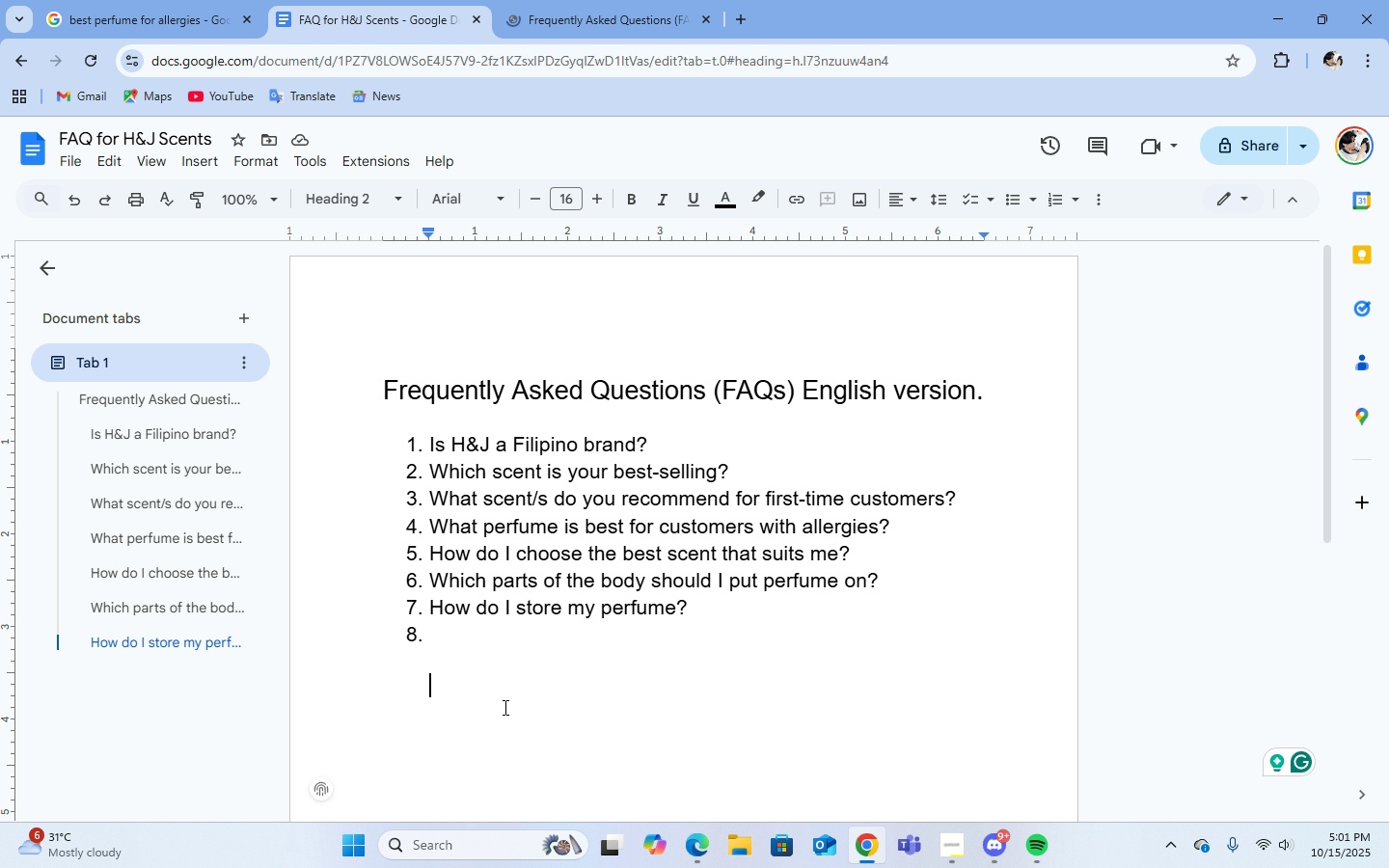 
wait(13.2)
 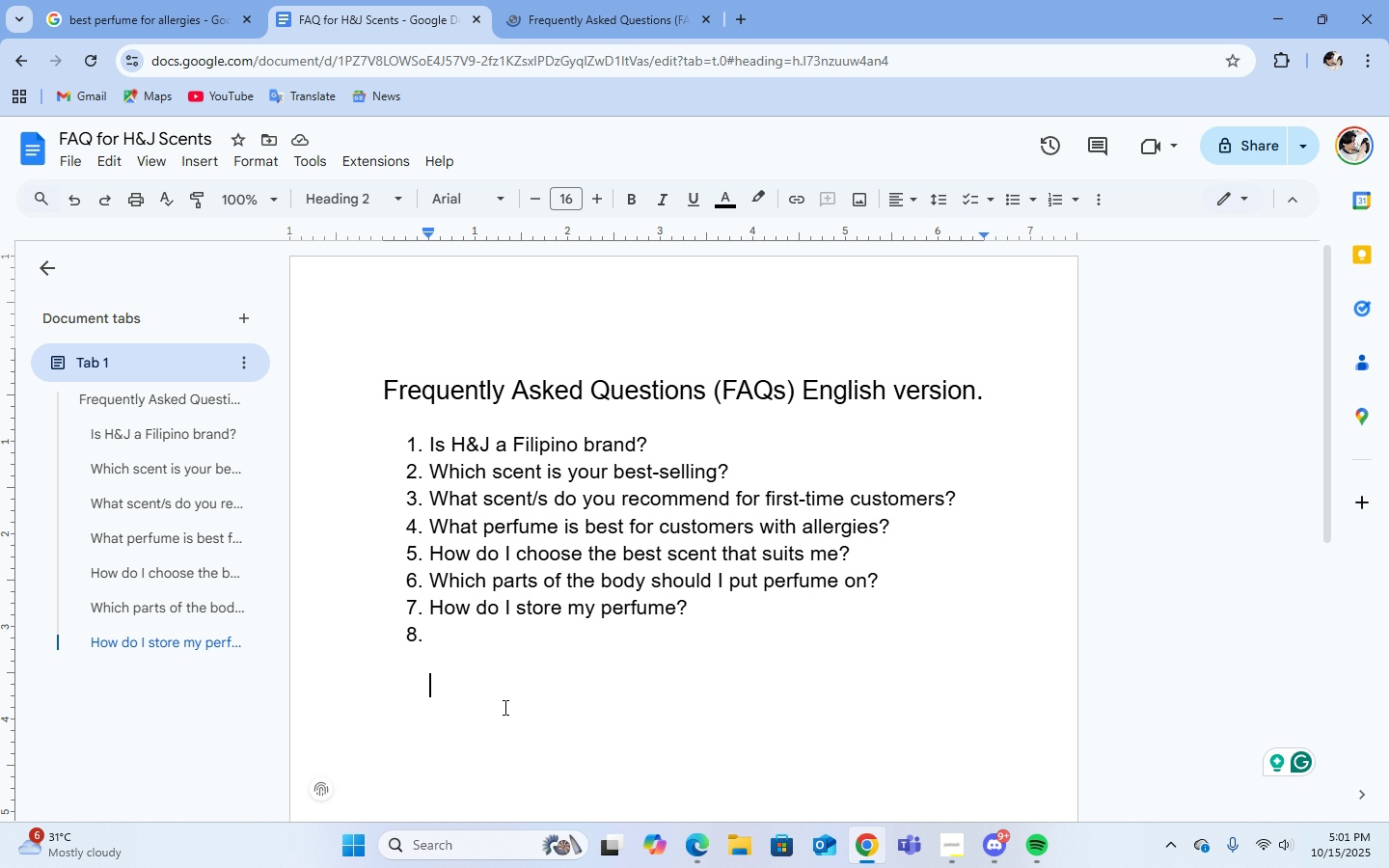 
type(product)
key(Backspace)
key(Backspace)
key(Backspace)
key(Backspace)
key(Backspace)
key(Backspace)
key(Backspace)
key(Backspace)
 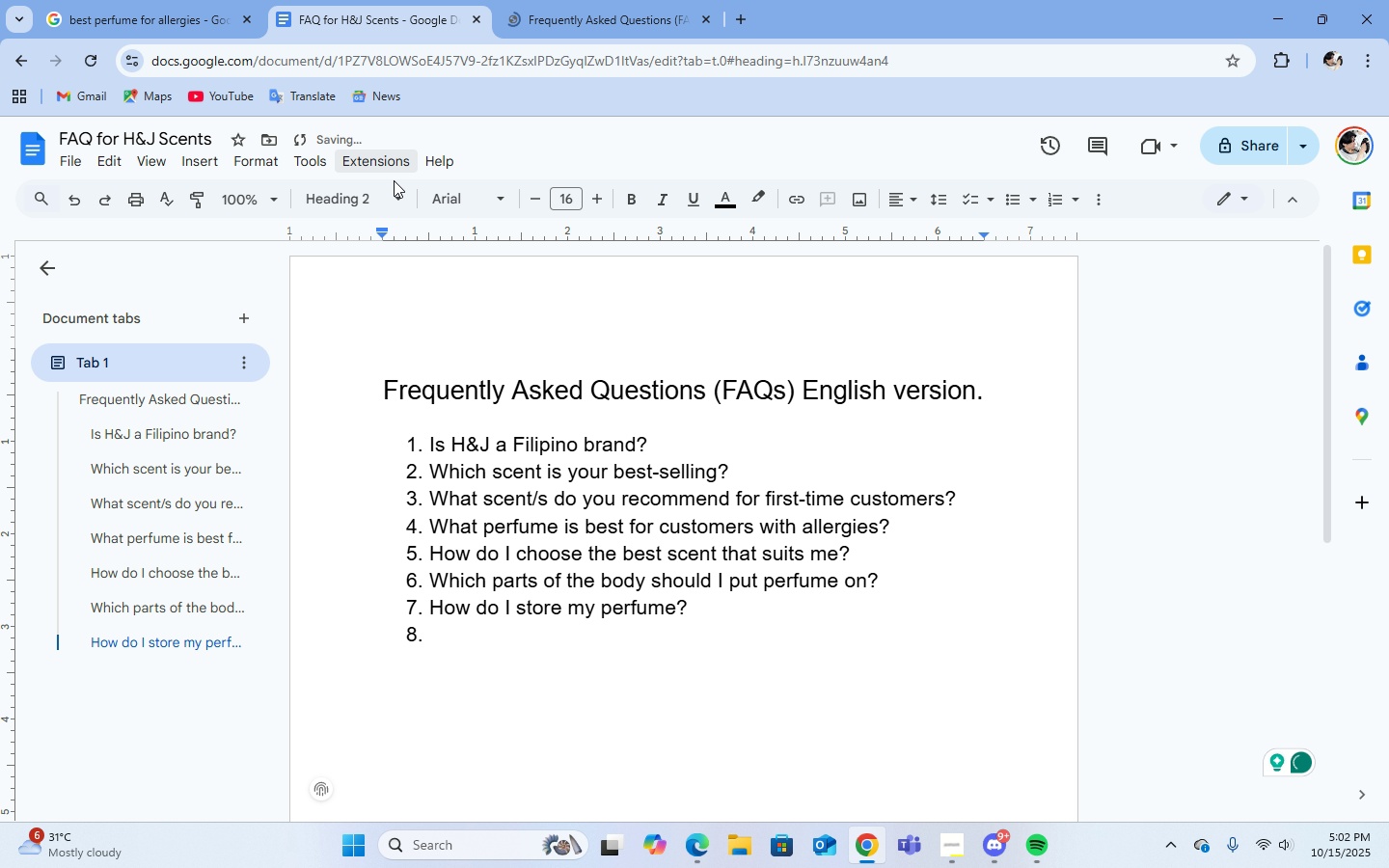 
double_click([385, 203])
 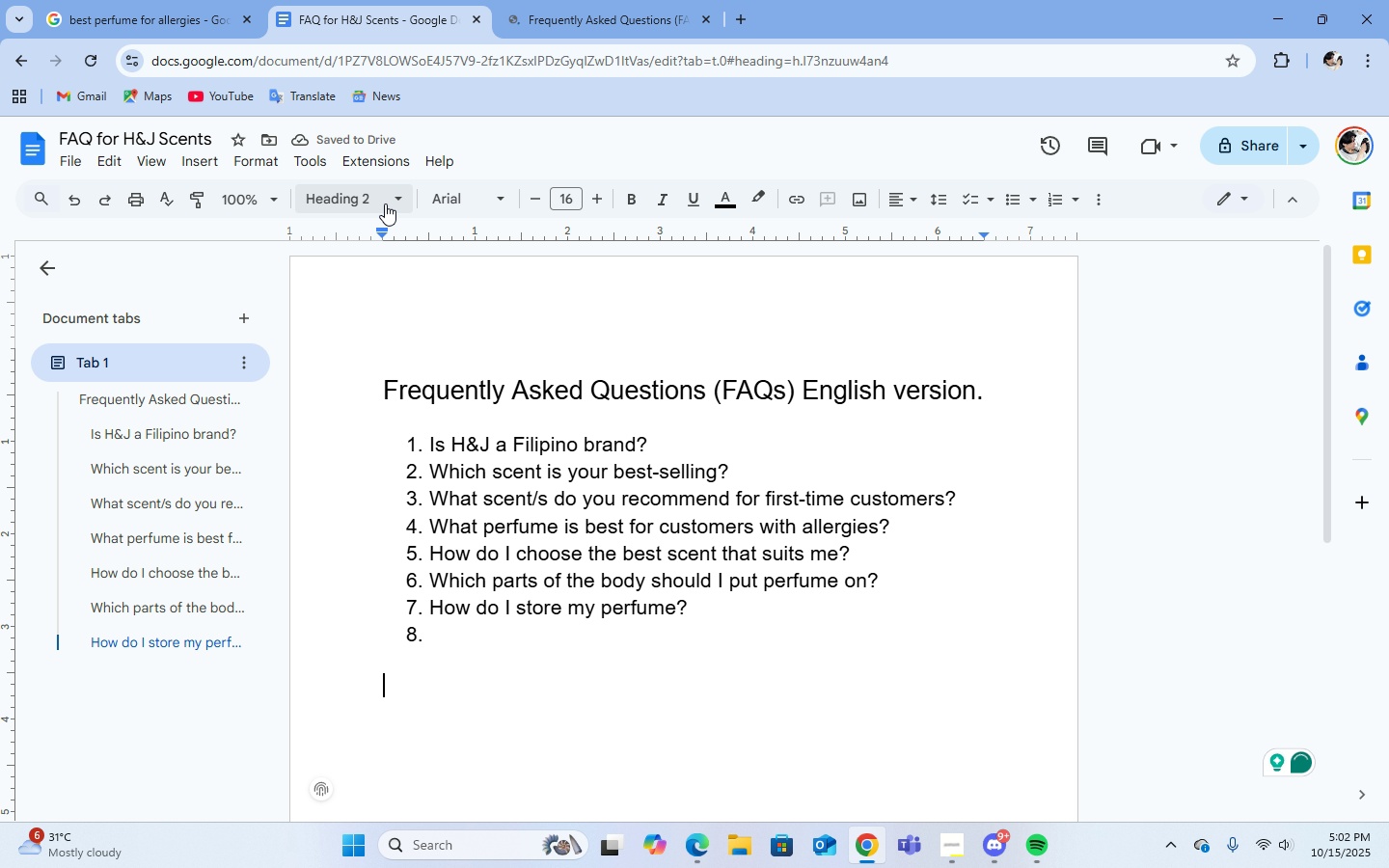 
triple_click([385, 203])
 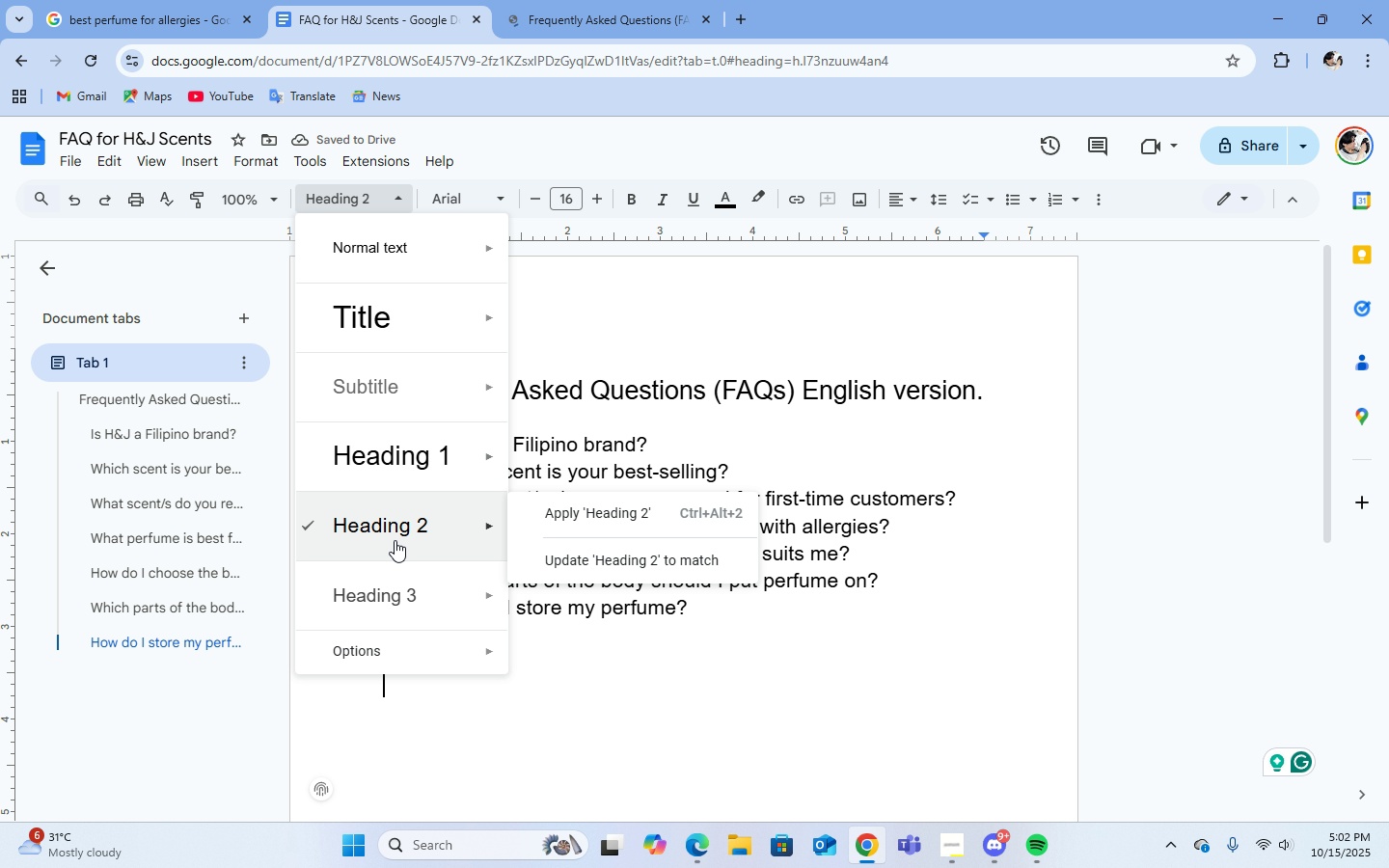 
double_click([386, 536])
 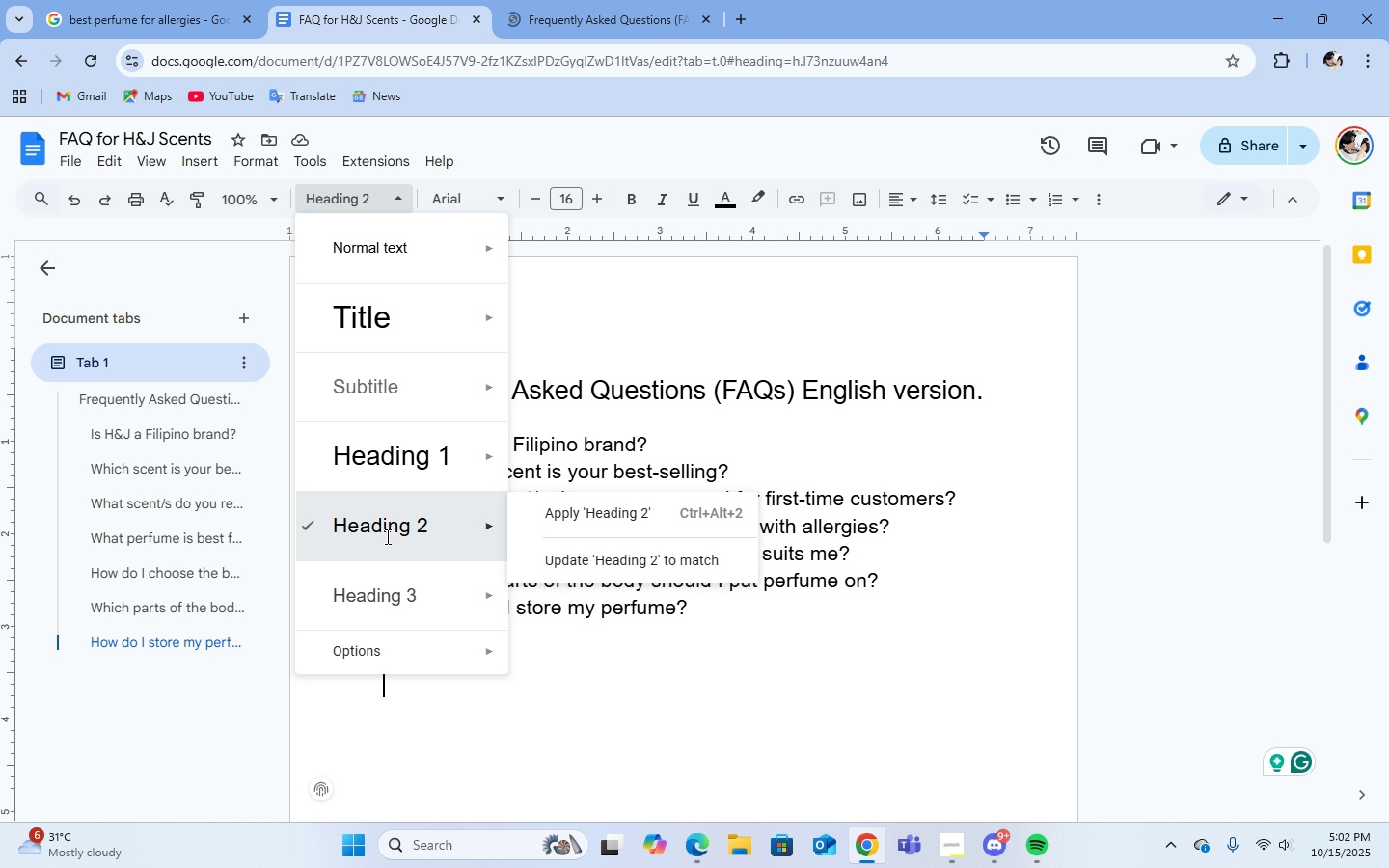 
triple_click([386, 536])
 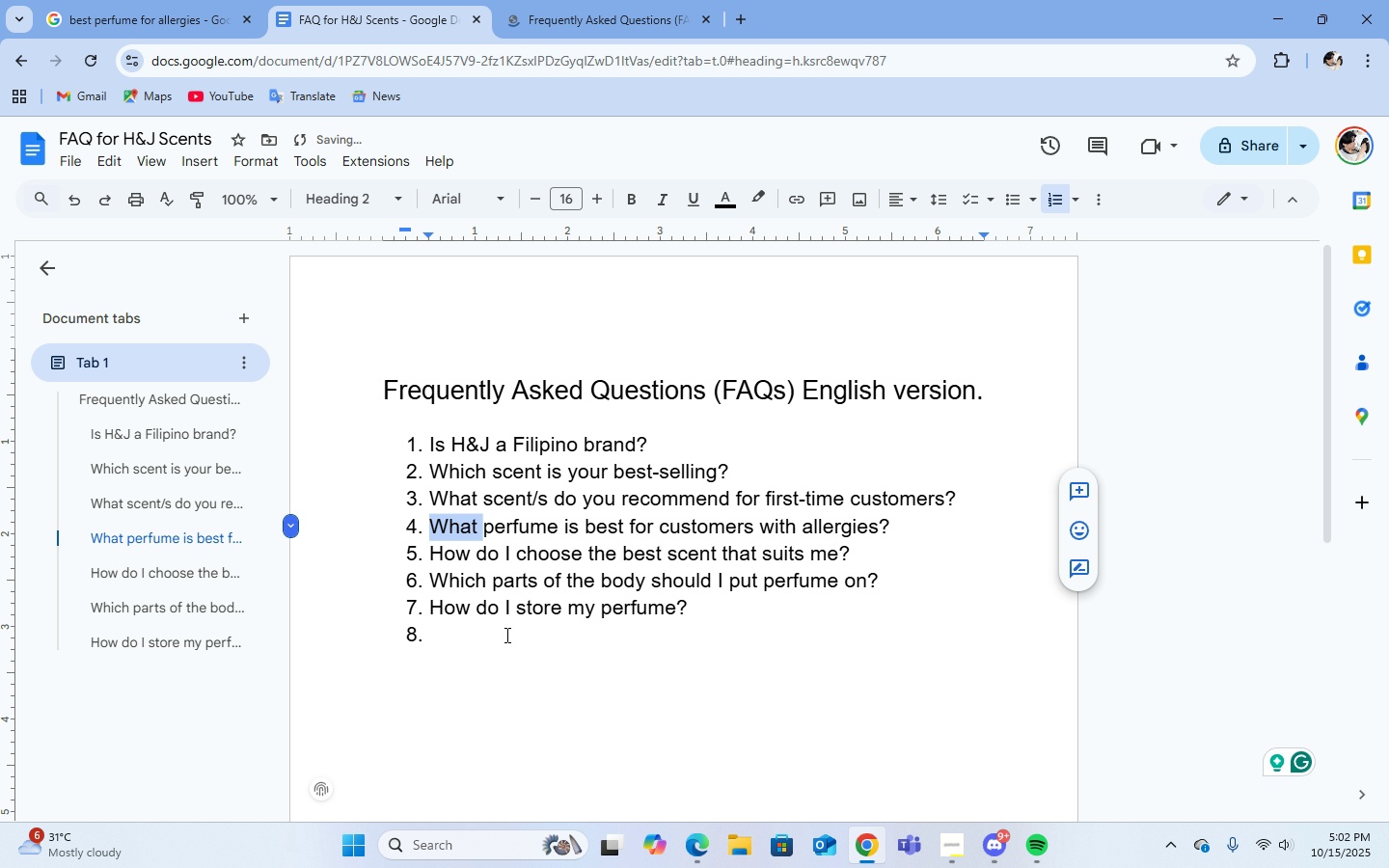 
left_click([515, 675])
 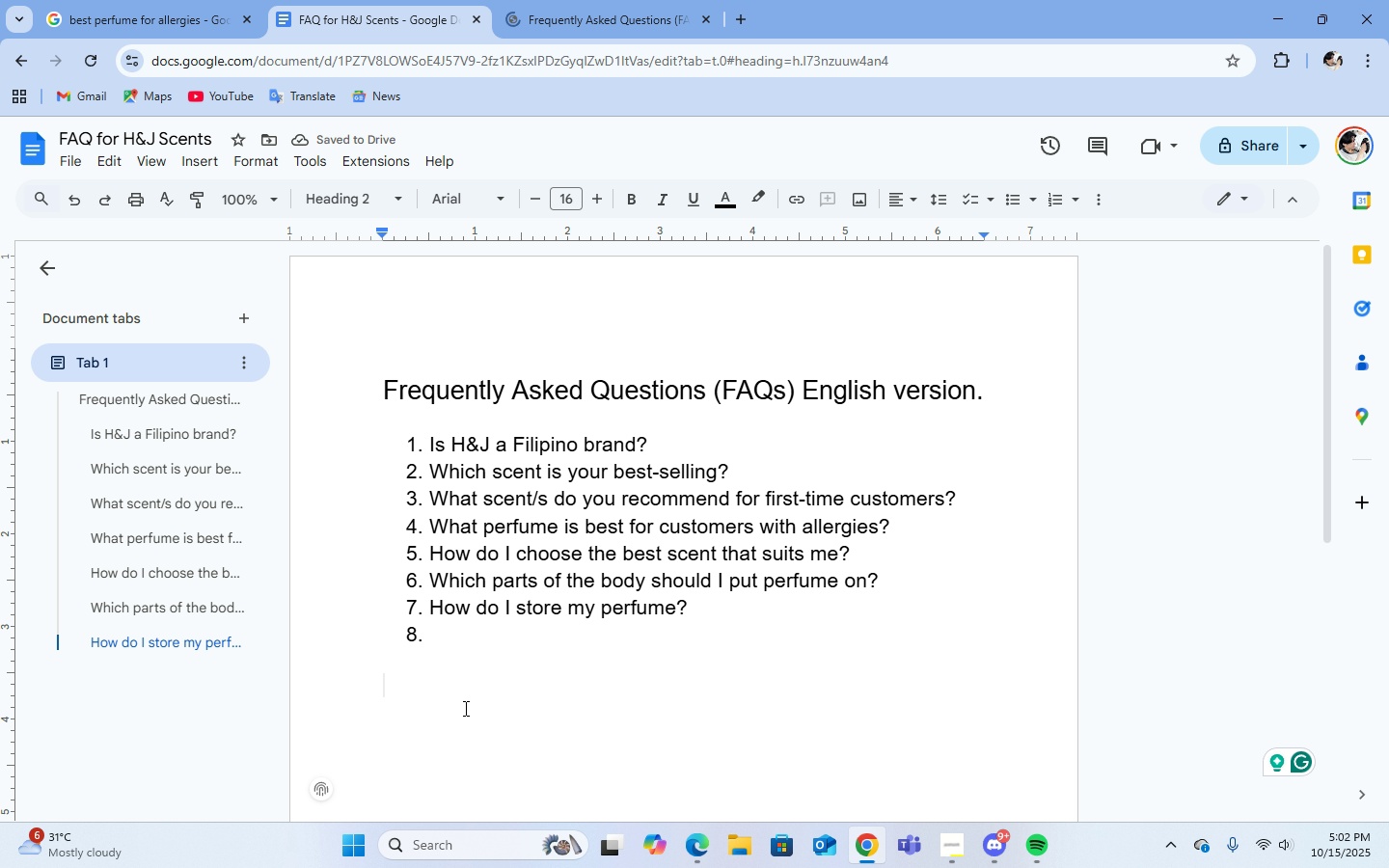 
type(products)
 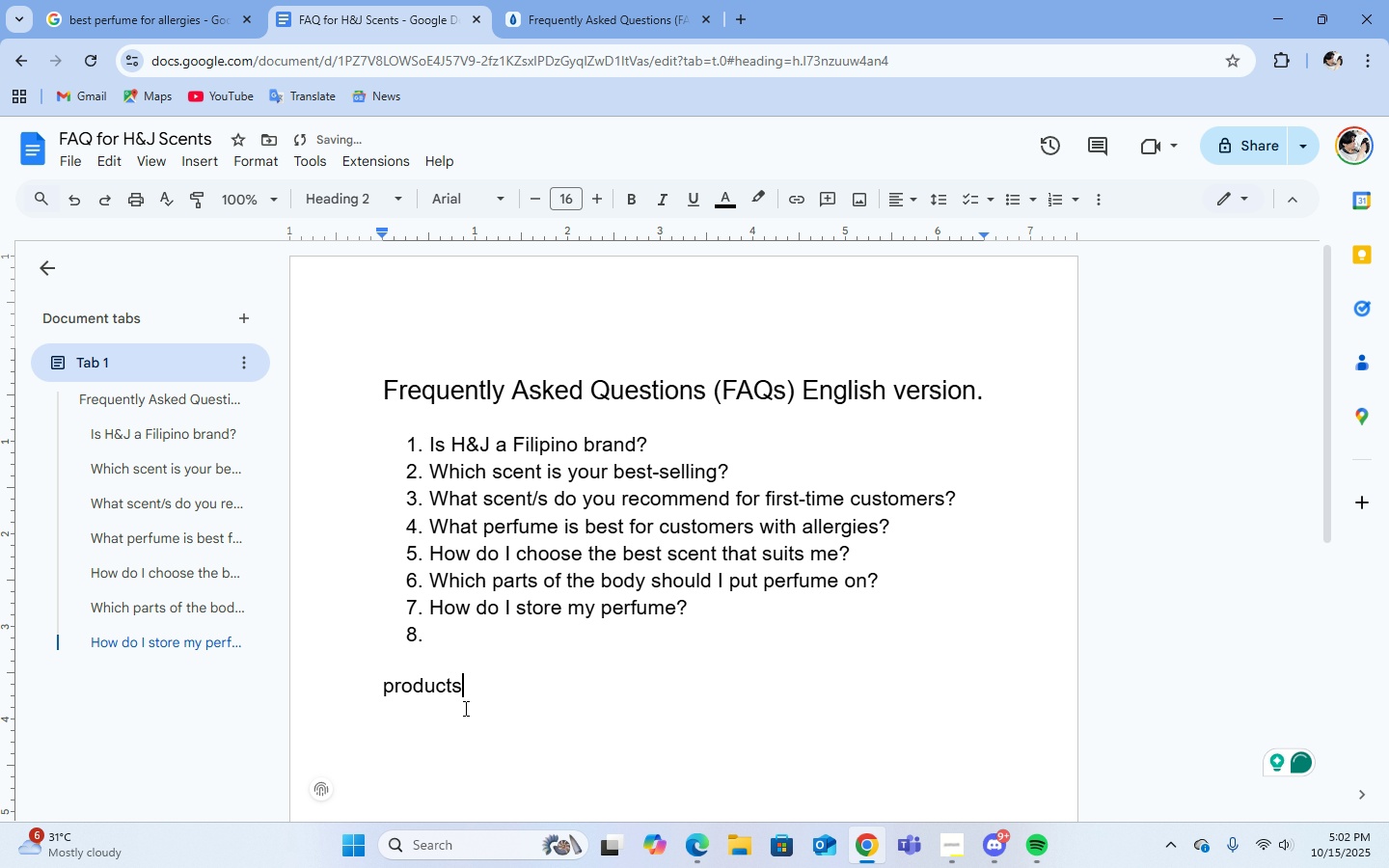 
key(Enter)
 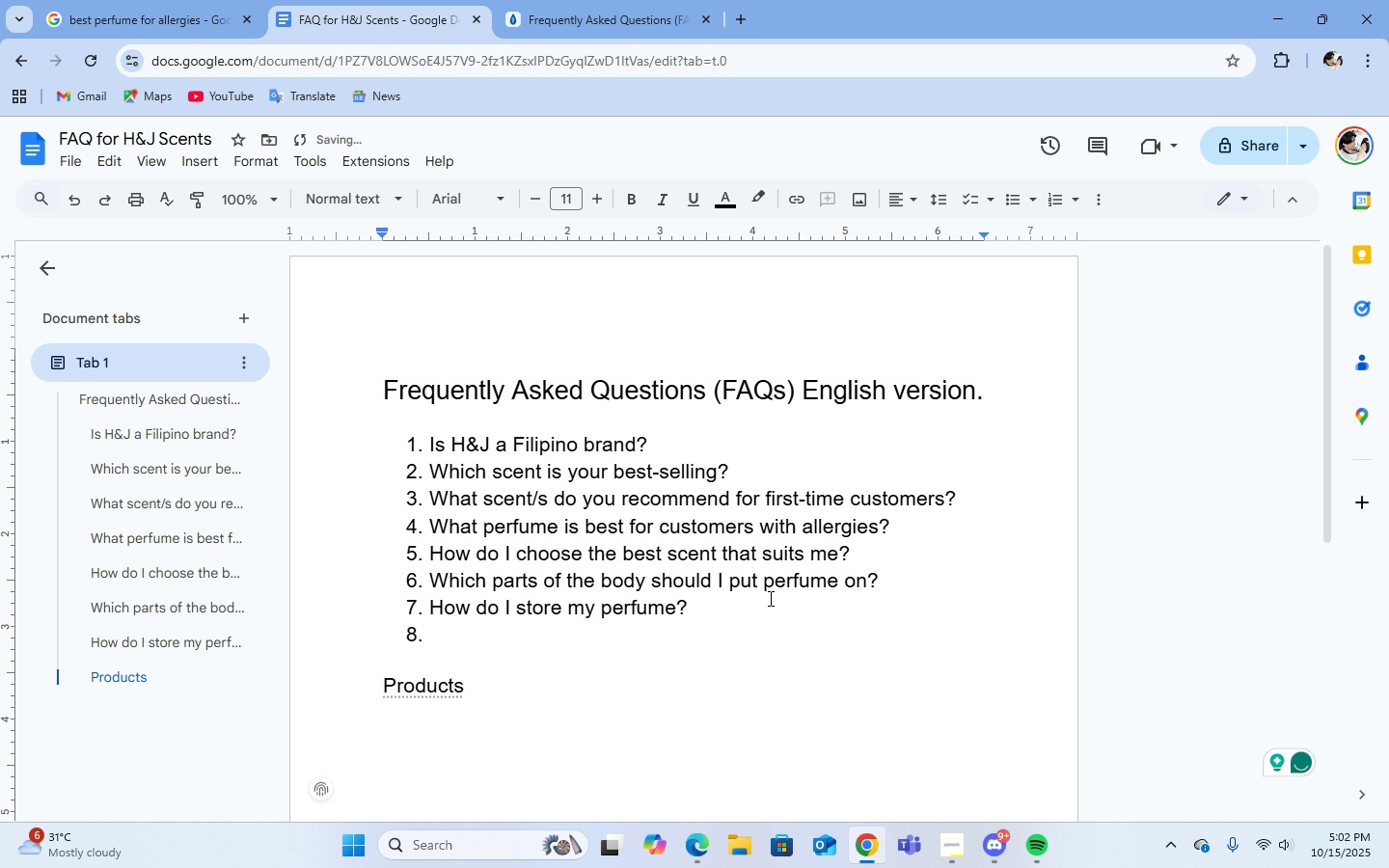 
scroll: coordinate [778, 582], scroll_direction: down, amount: 1.0
 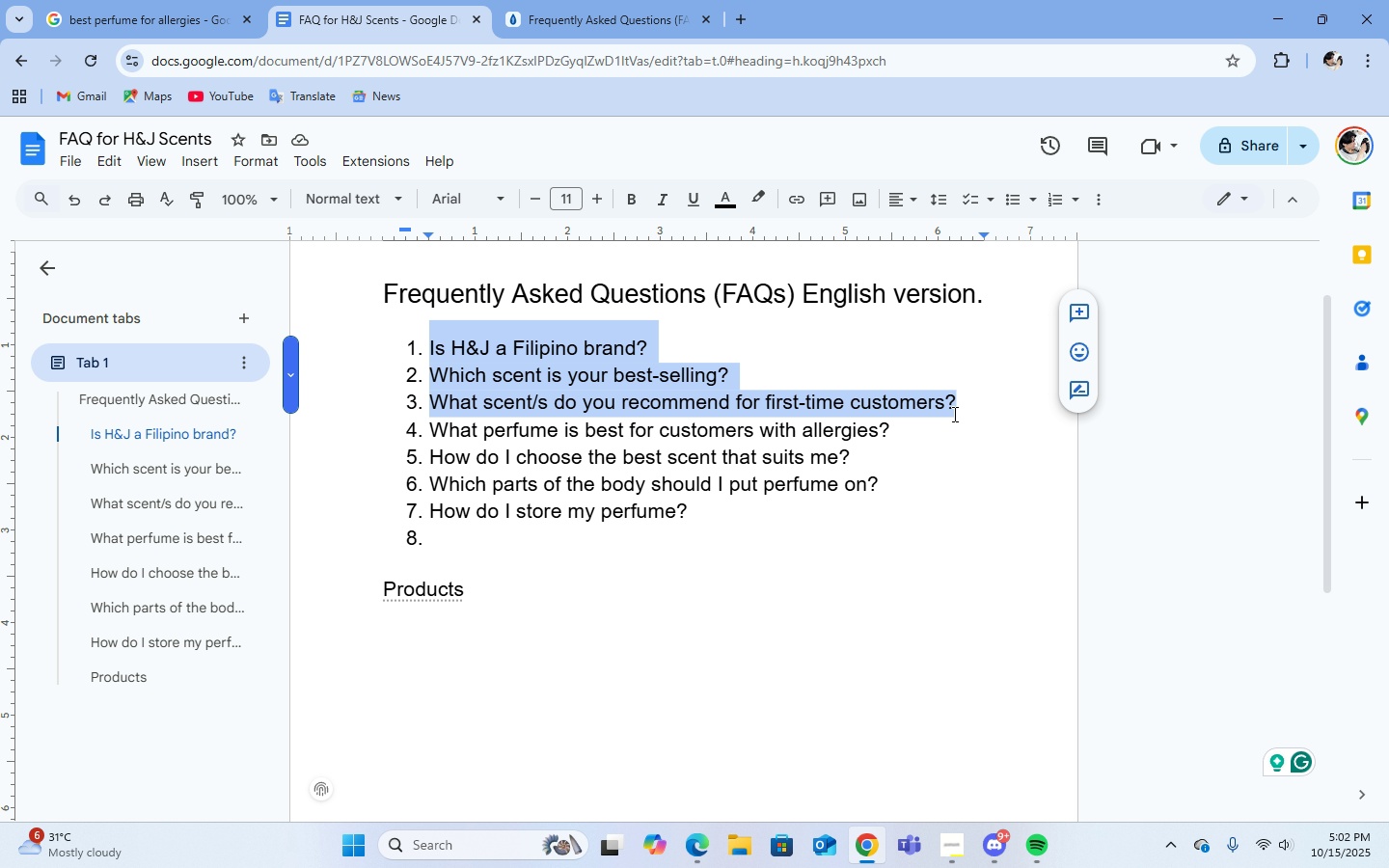 
right_click([909, 411])
 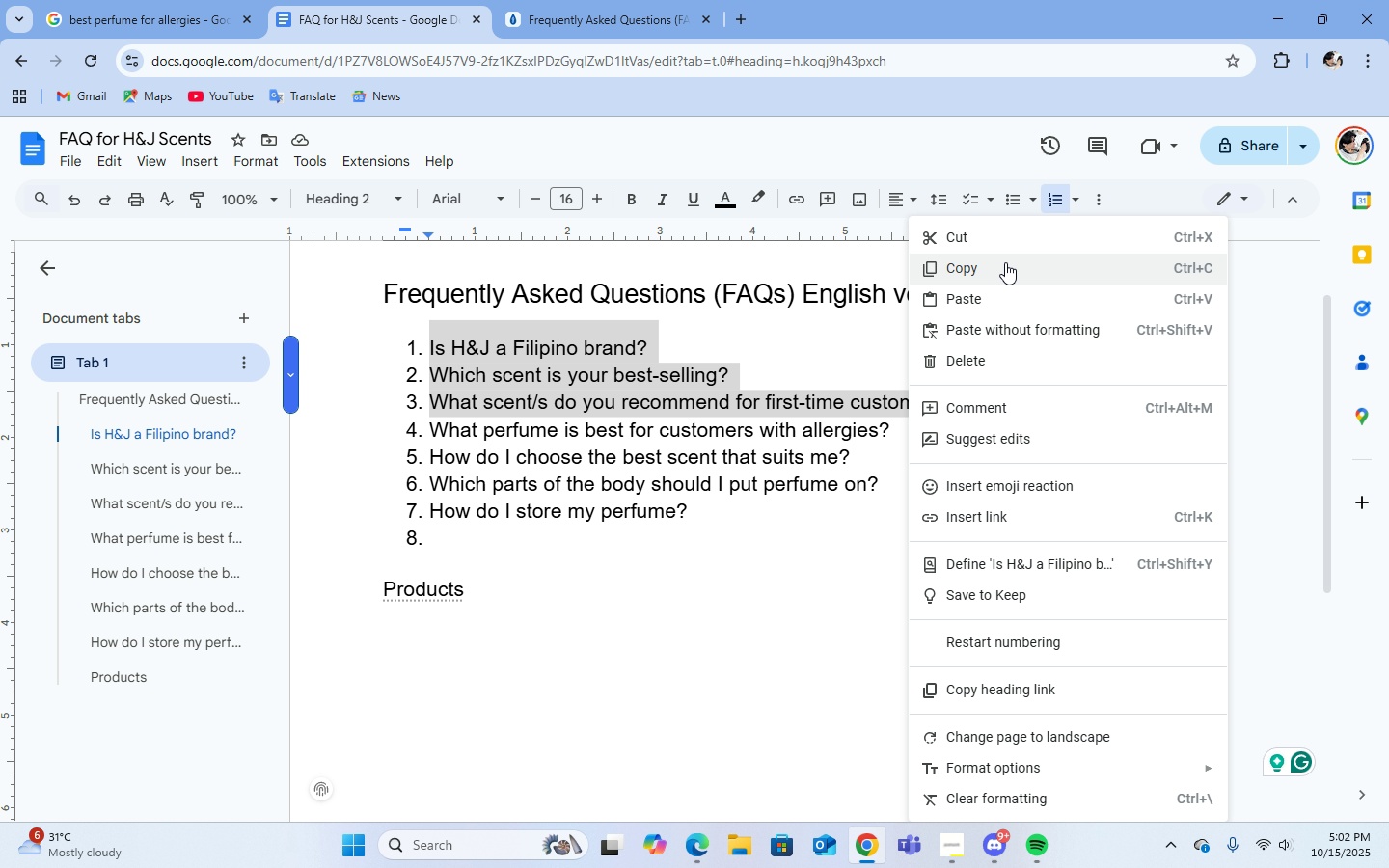 
left_click([1005, 262])
 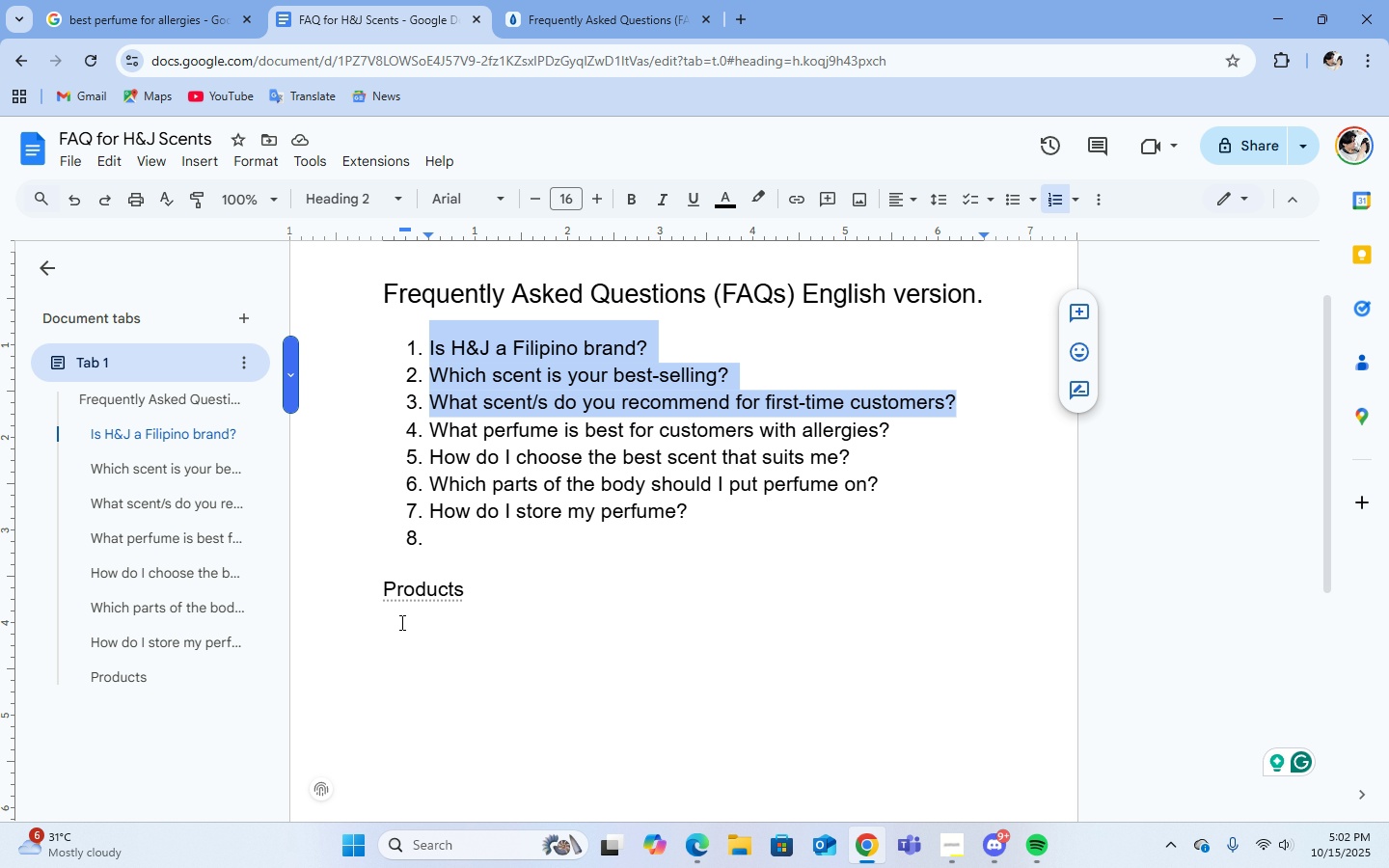 
left_click([398, 618])
 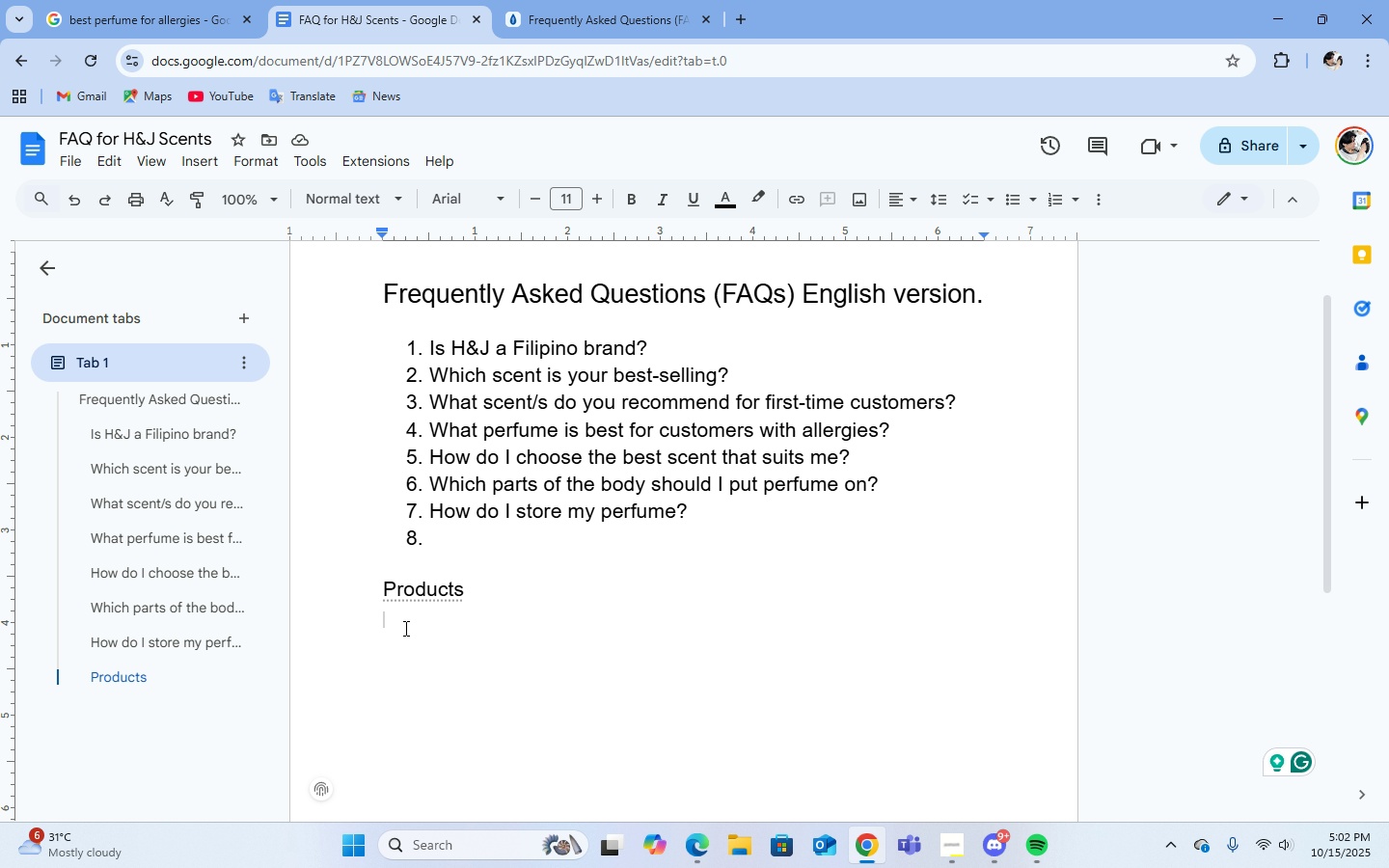 
right_click([404, 628])
 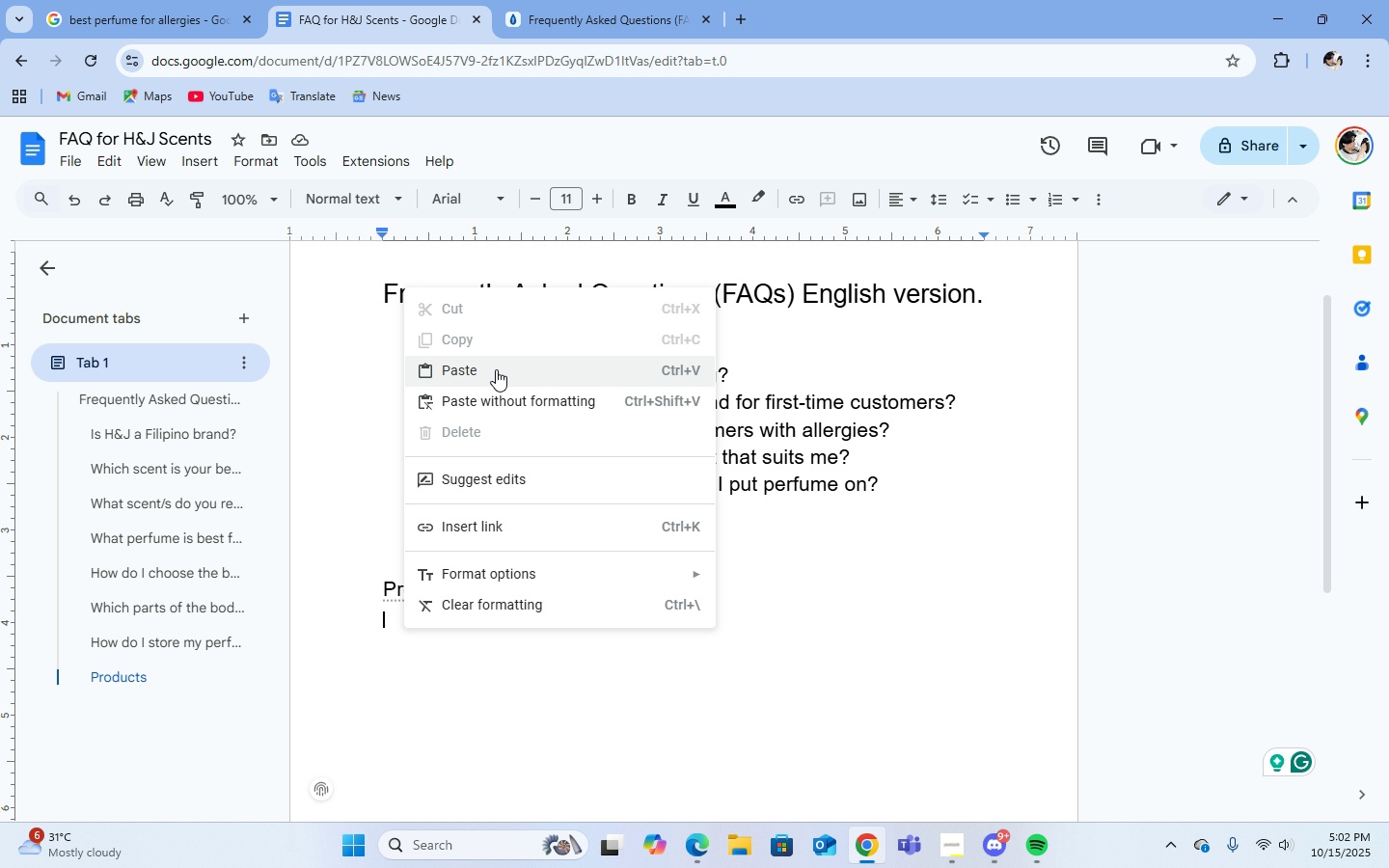 
left_click([493, 364])
 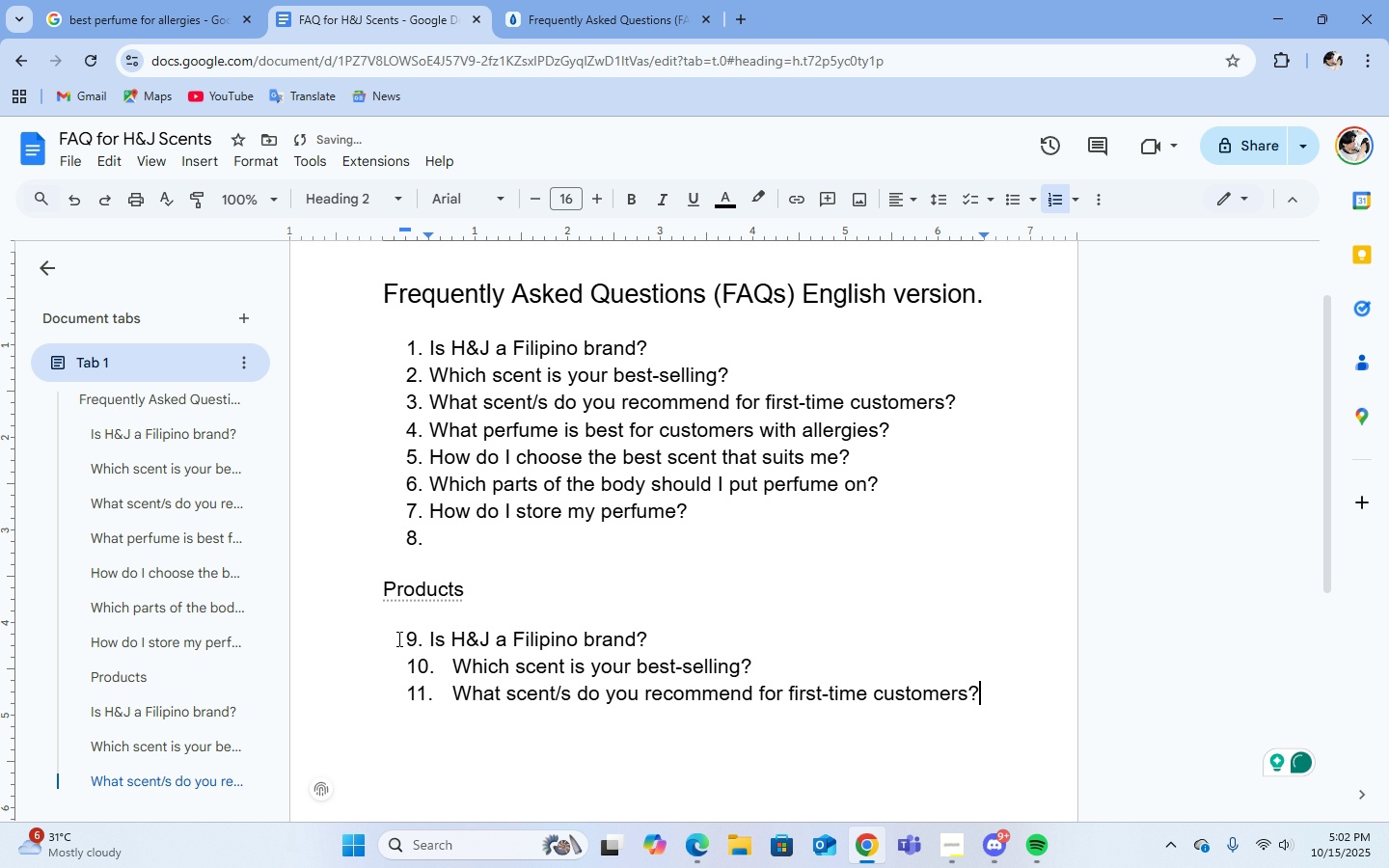 
middle_click([546, 650])
 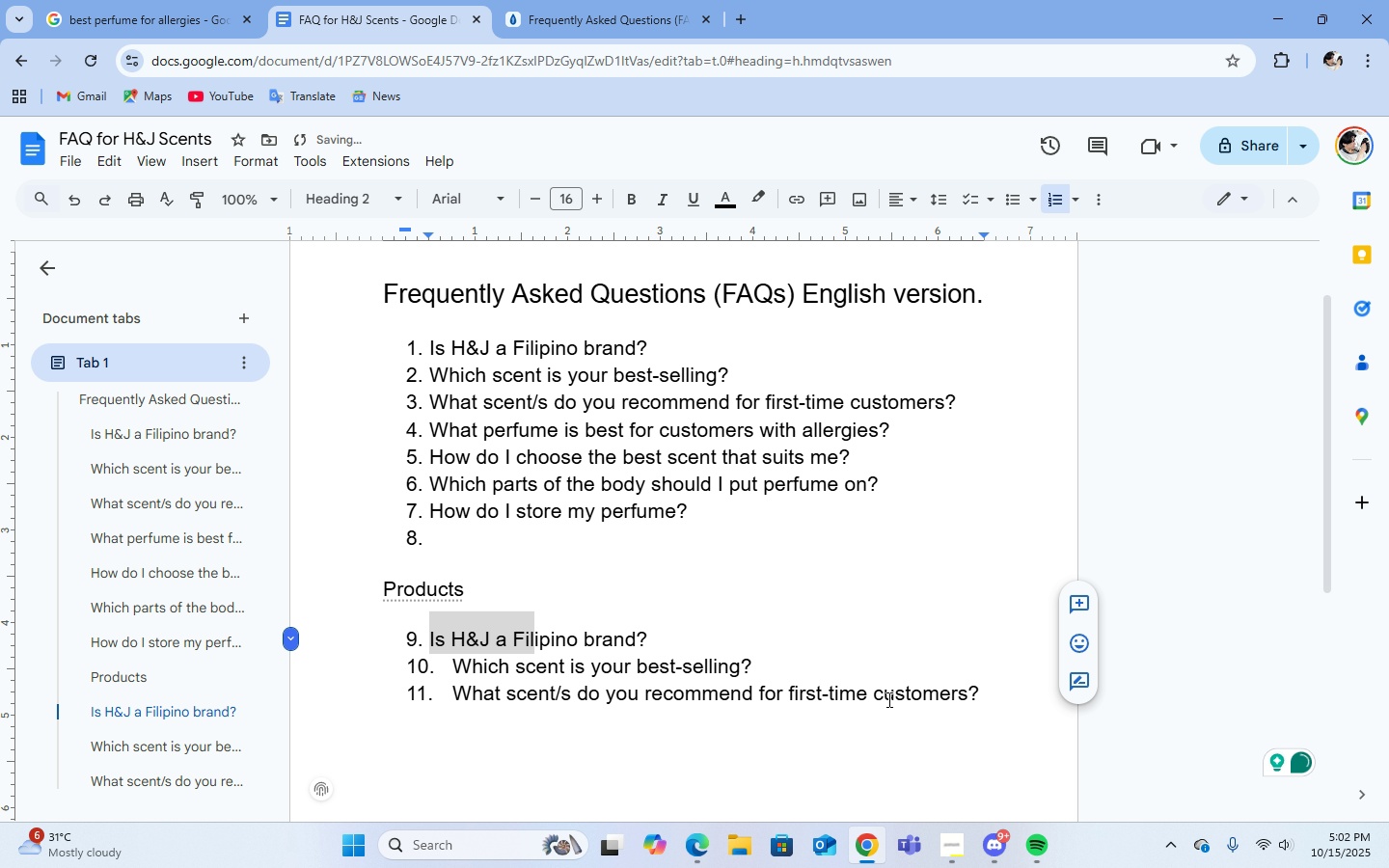 
double_click([888, 699])
 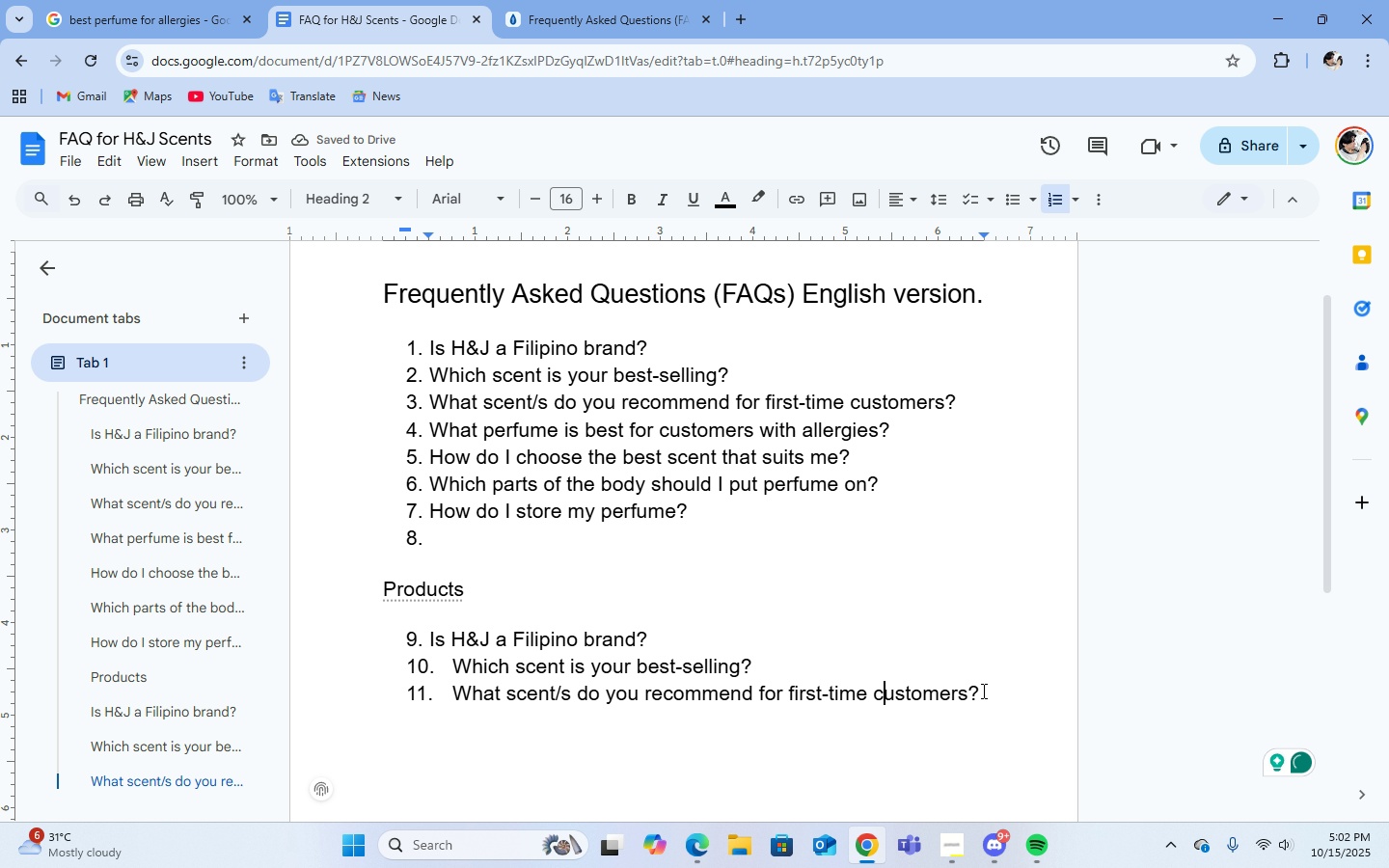 
triple_click([982, 691])
 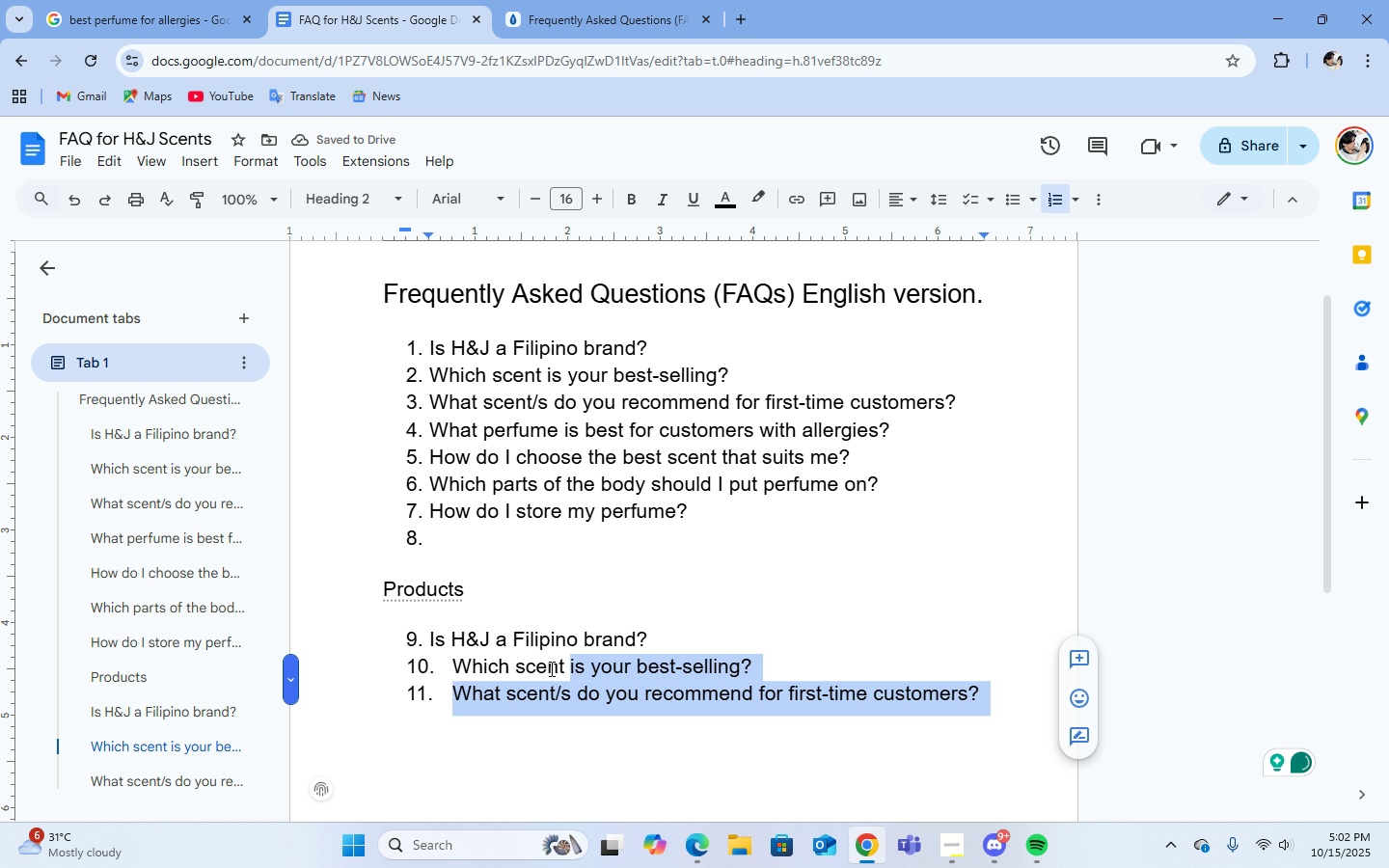 
middle_click([486, 668])
 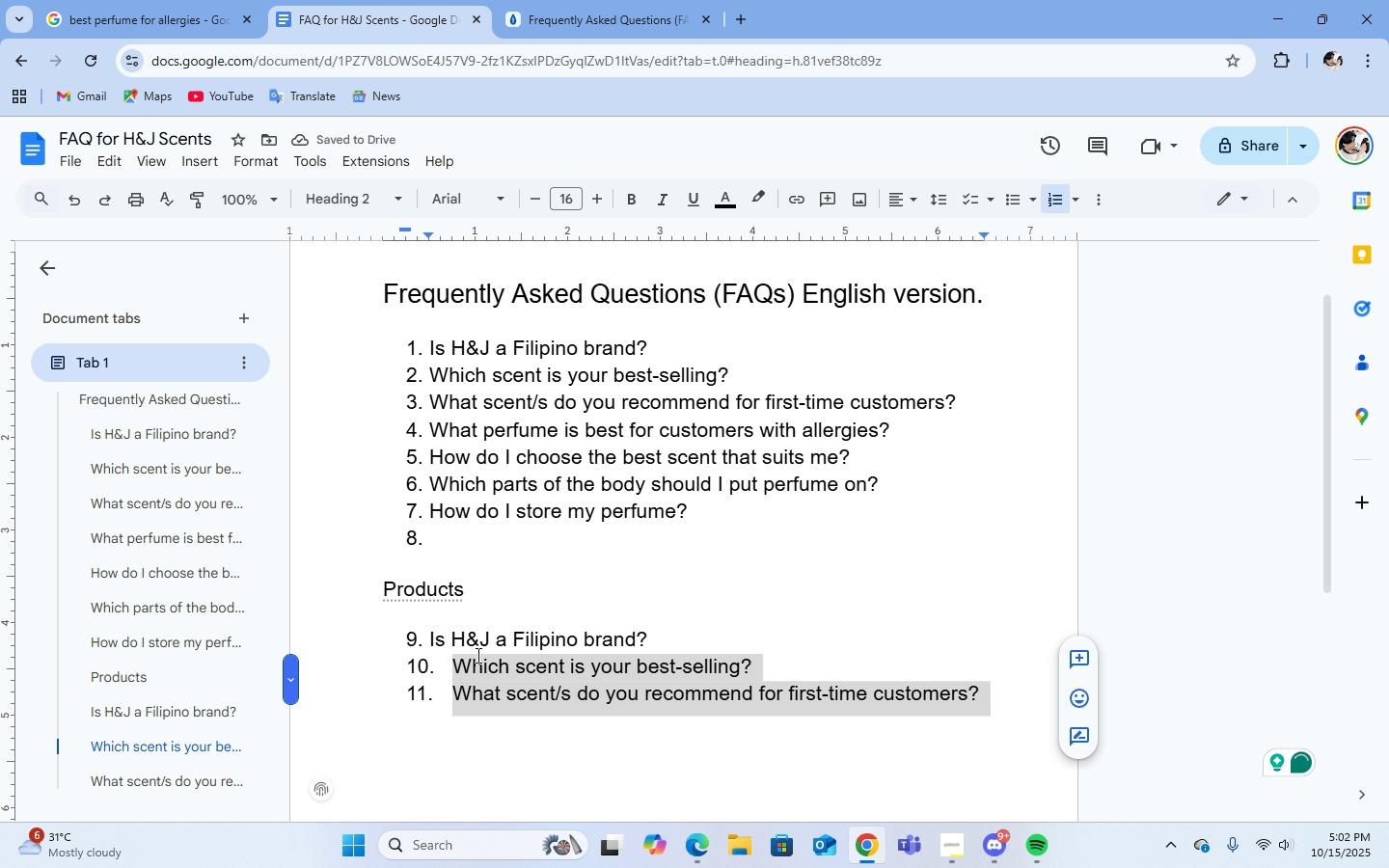 
middle_click([482, 662])
 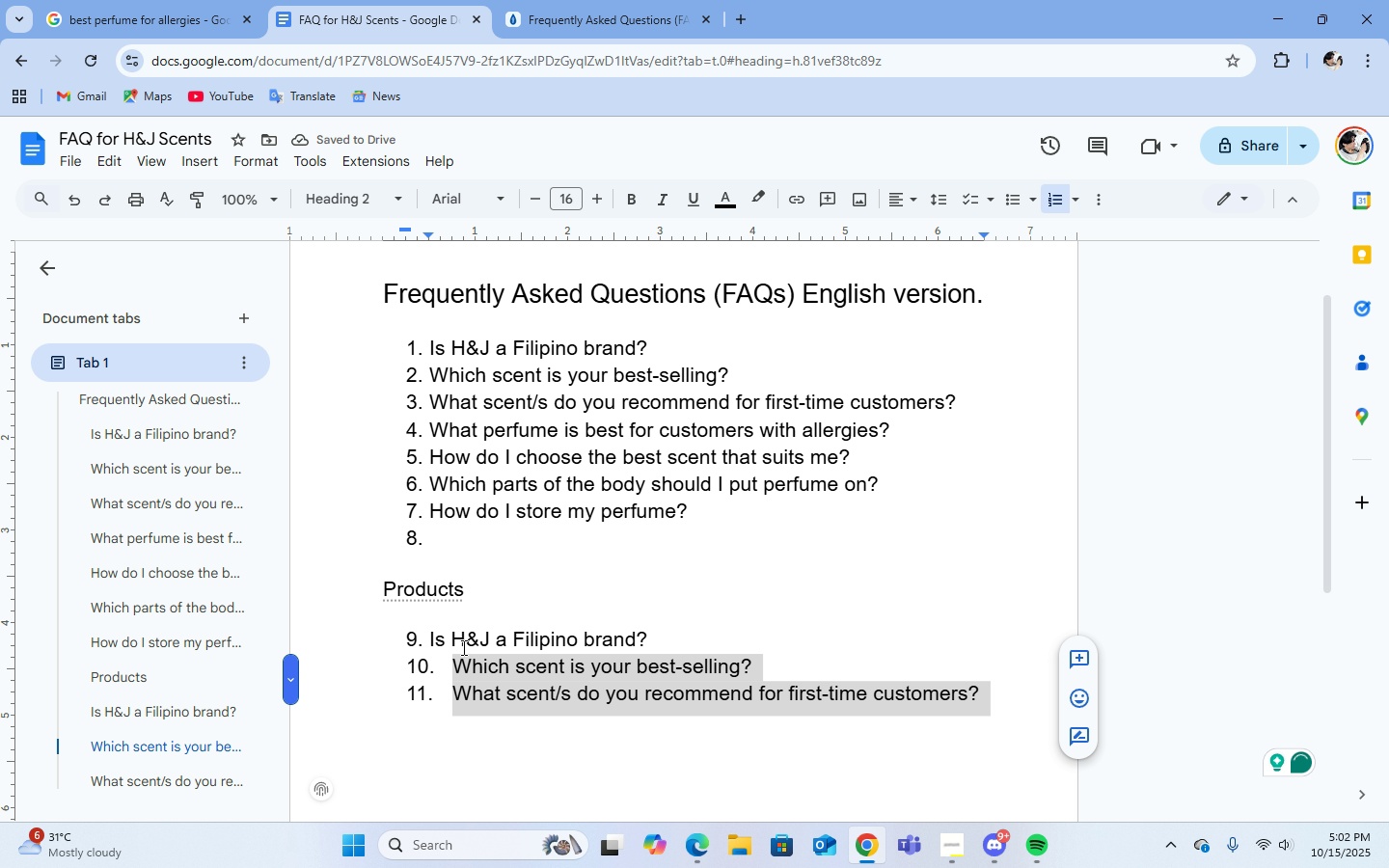 
middle_click([471, 651])
 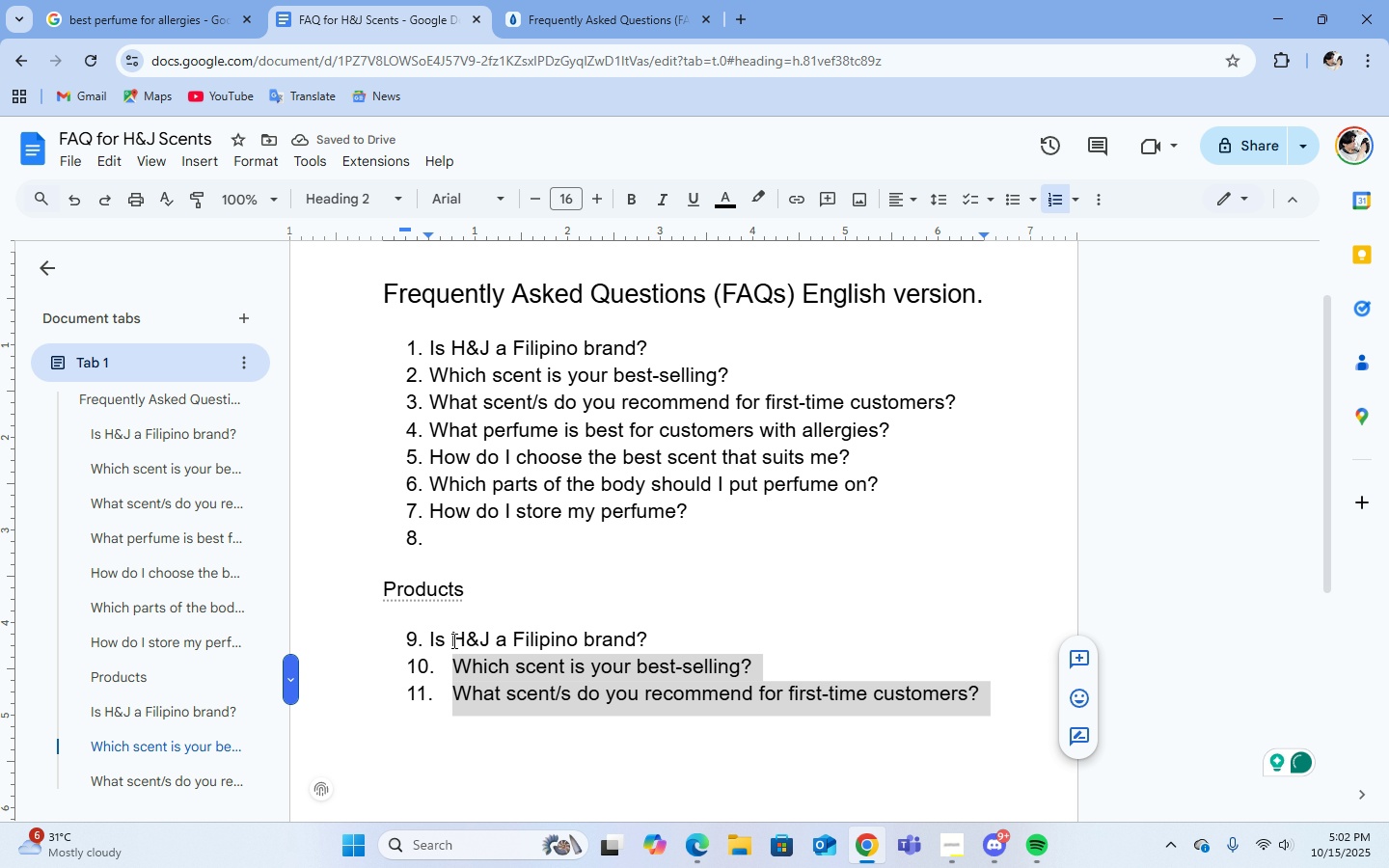 
middle_click([450, 640])
 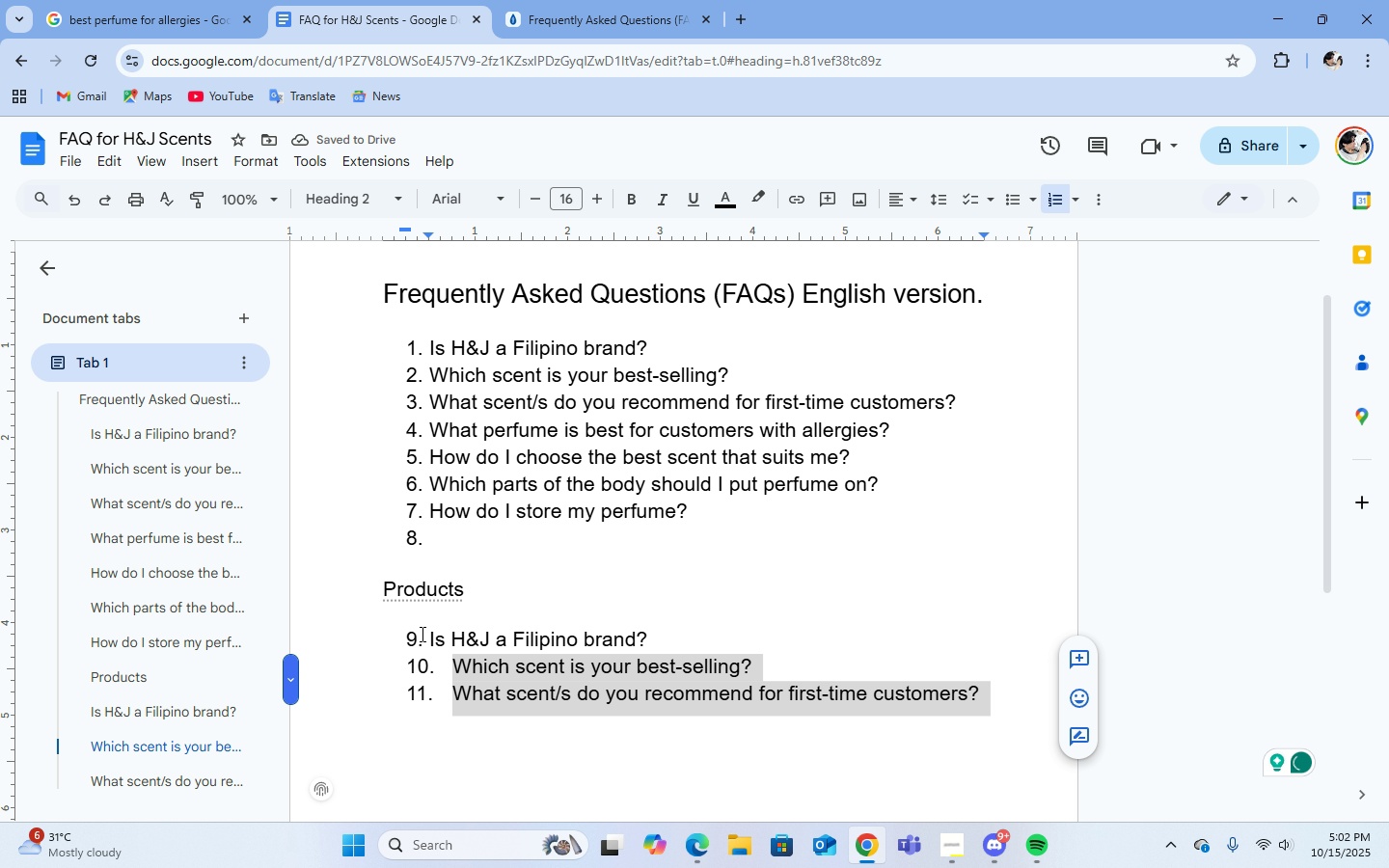 
middle_click([444, 638])
 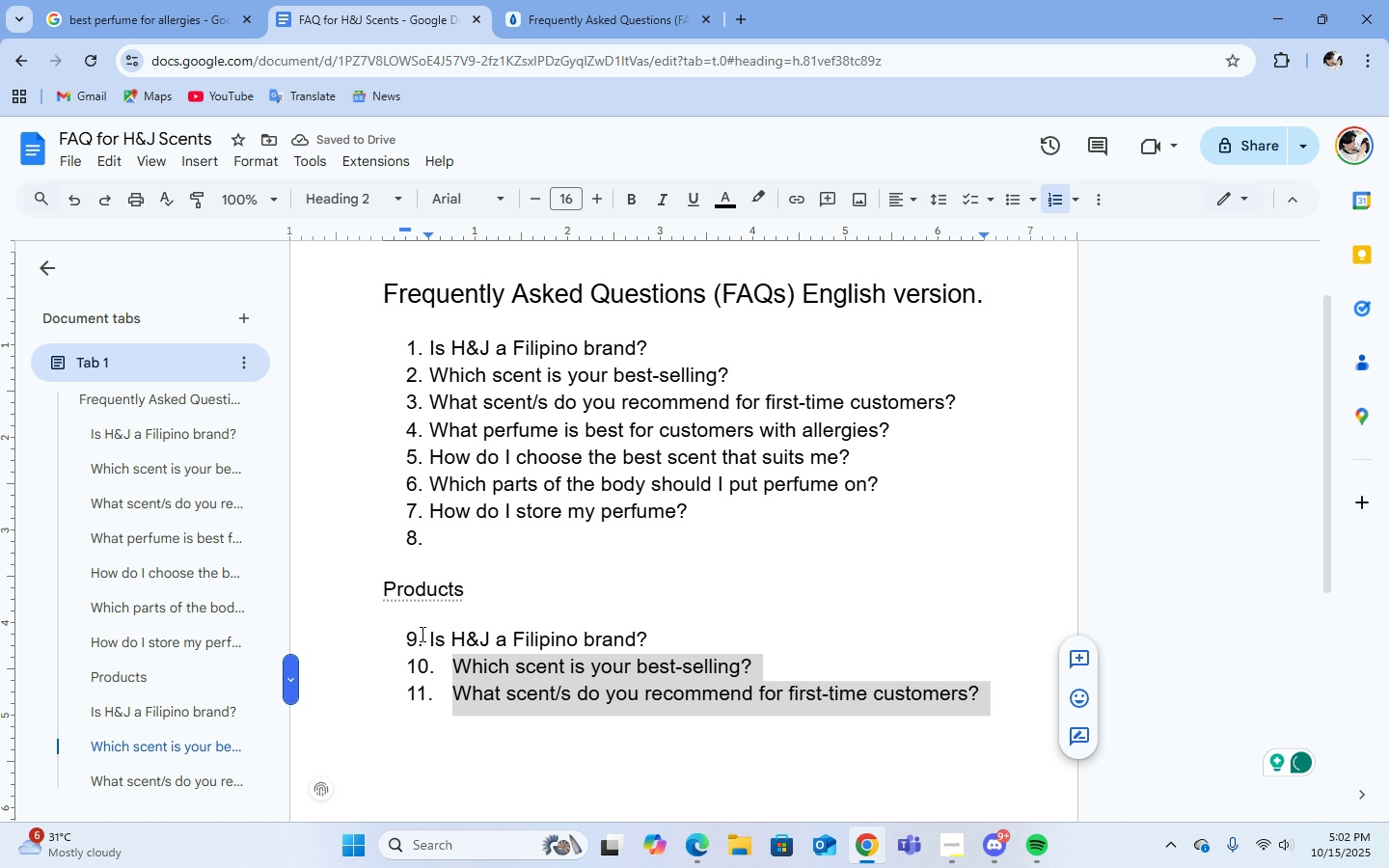 
middle_click([431, 636])
 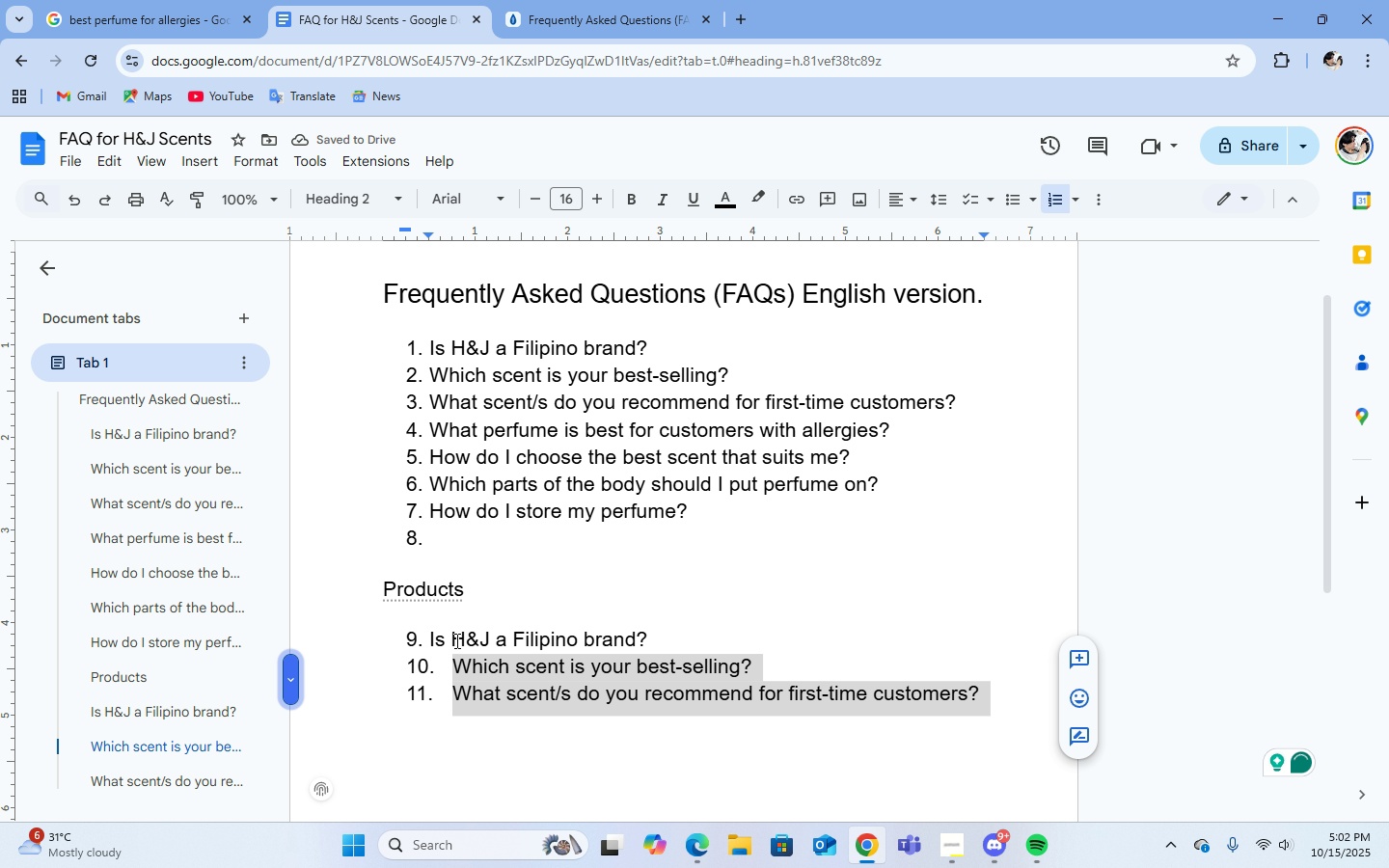 
left_click([459, 621])
 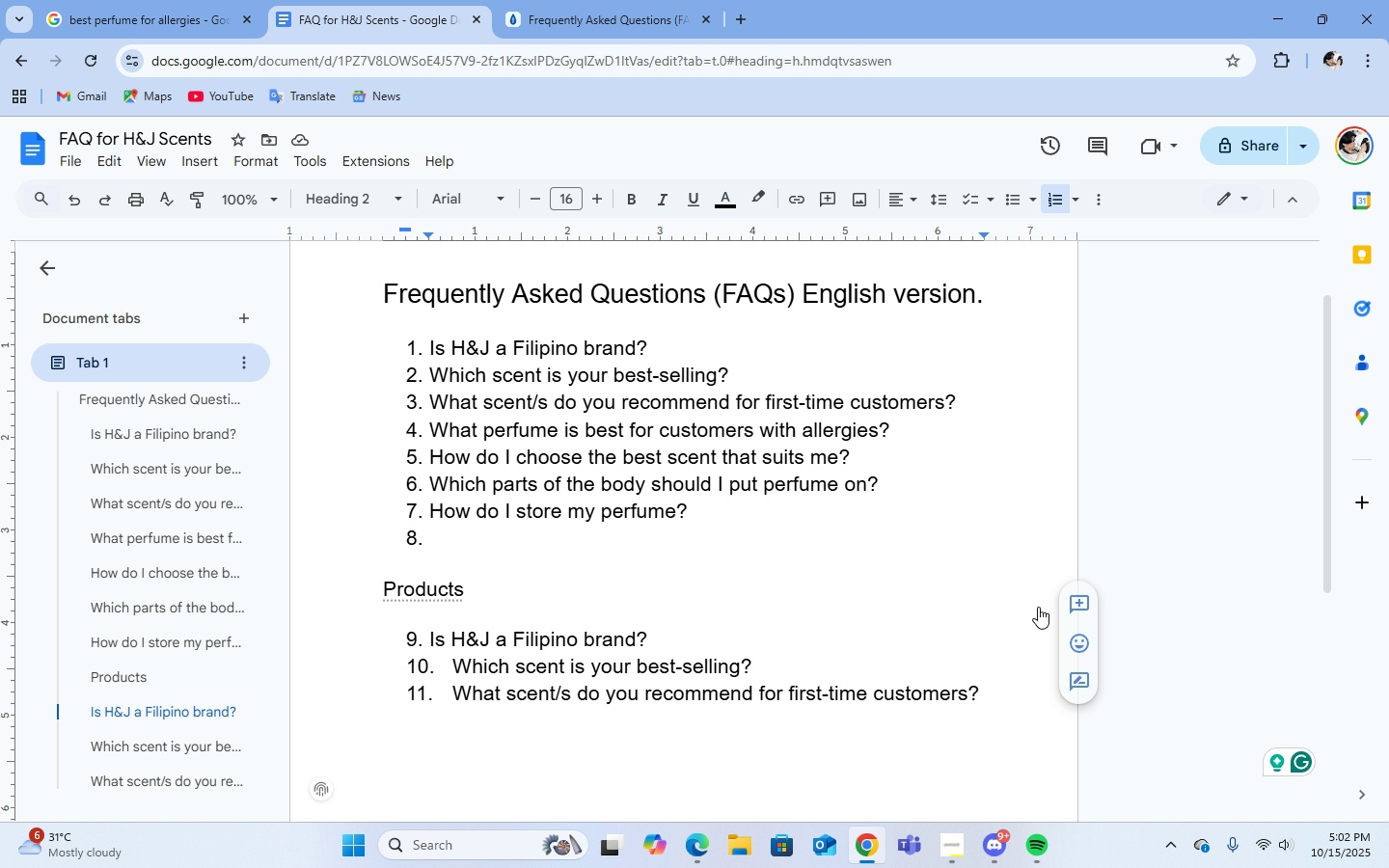 
scroll: coordinate [814, 622], scroll_direction: down, amount: 2.0
 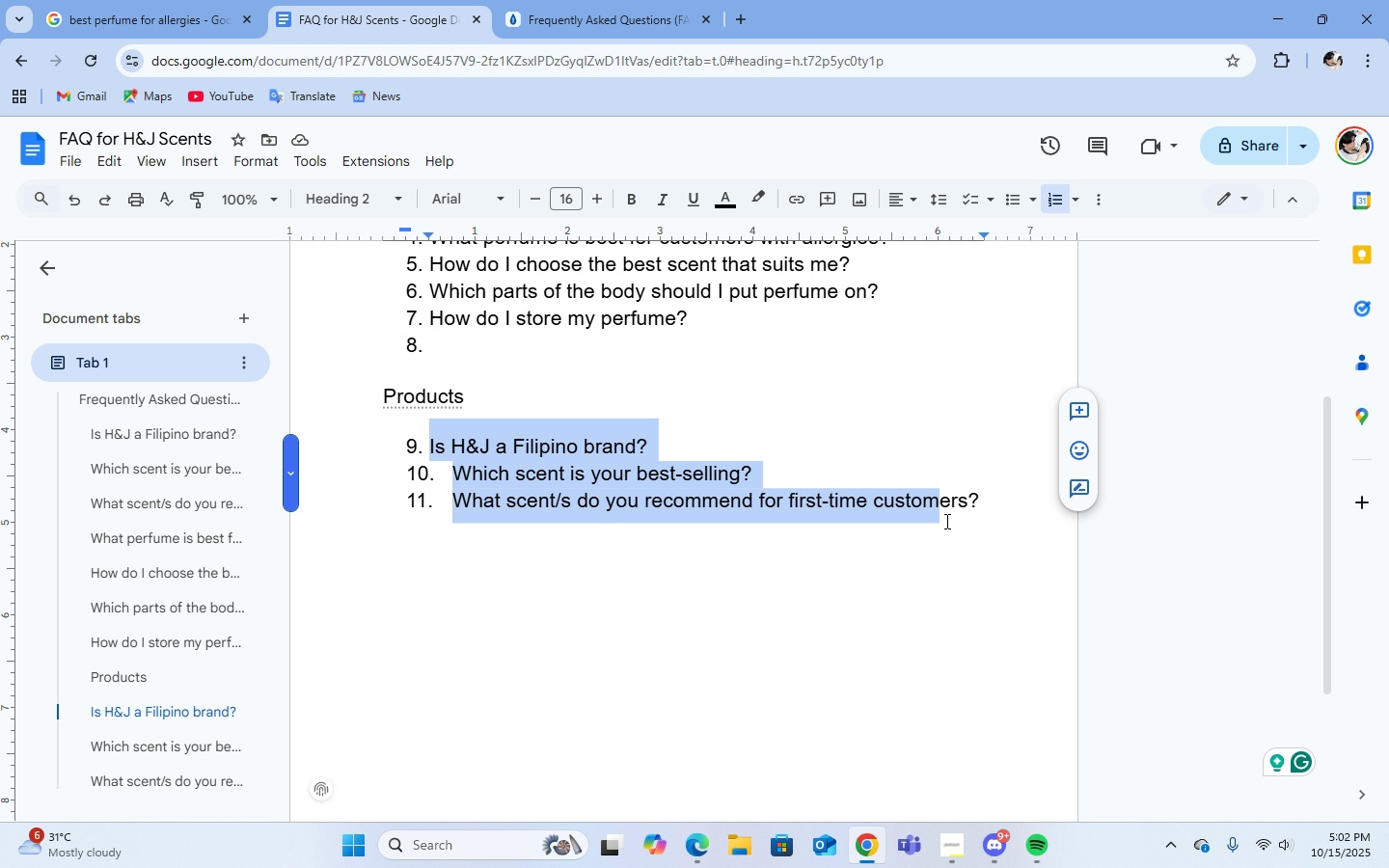 
middle_click([977, 521])
 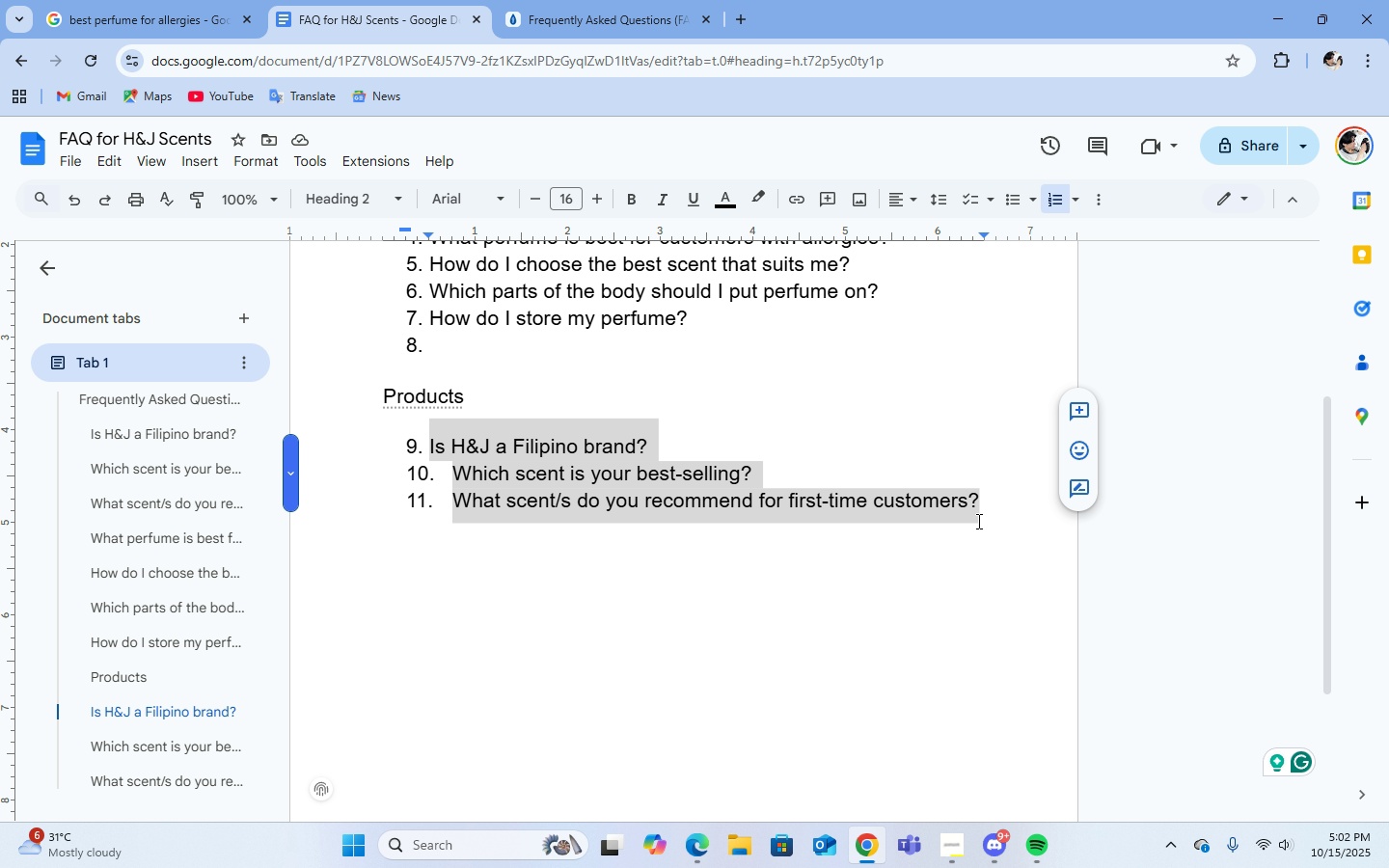 
left_click([977, 521])
 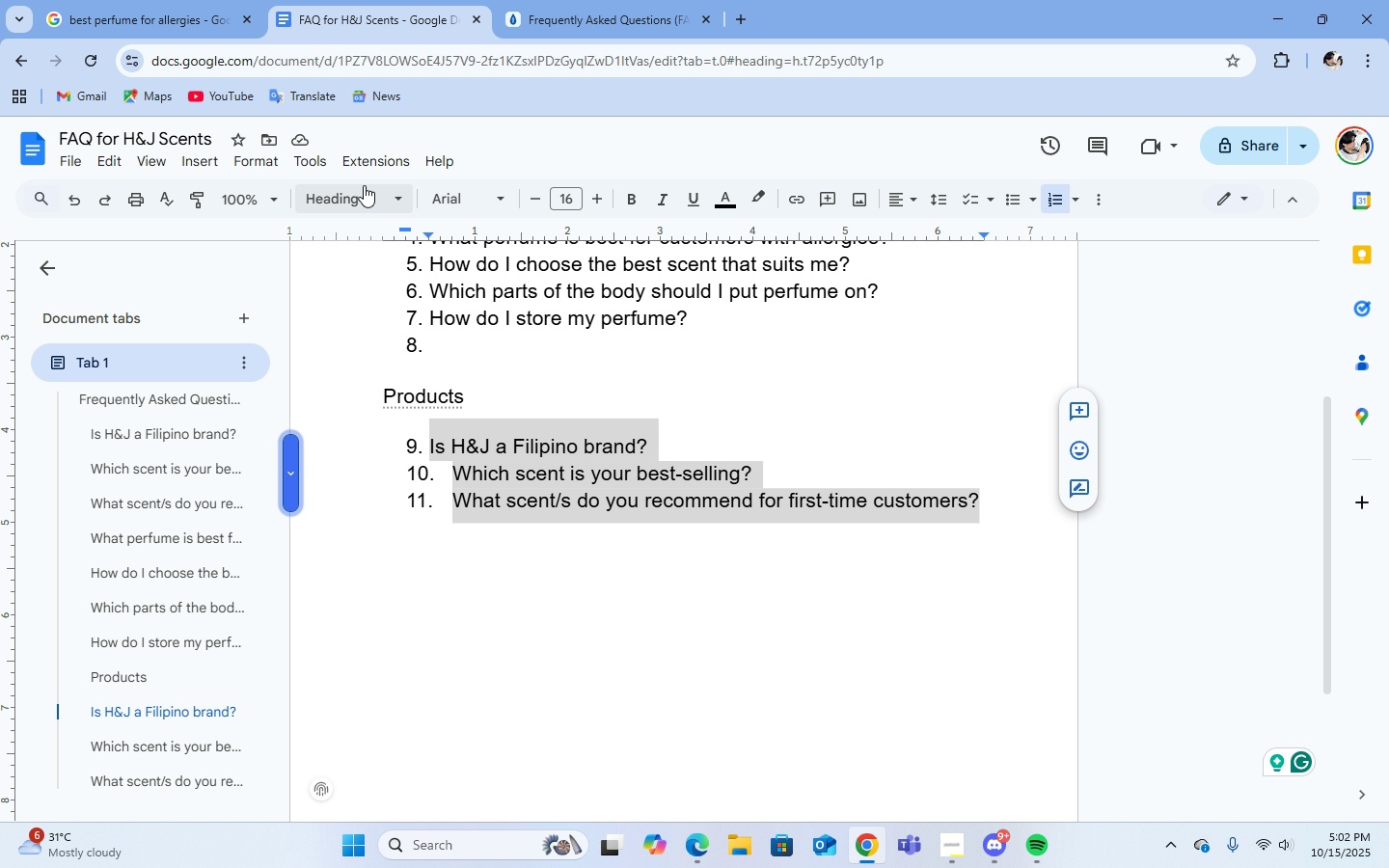 
left_click([364, 200])
 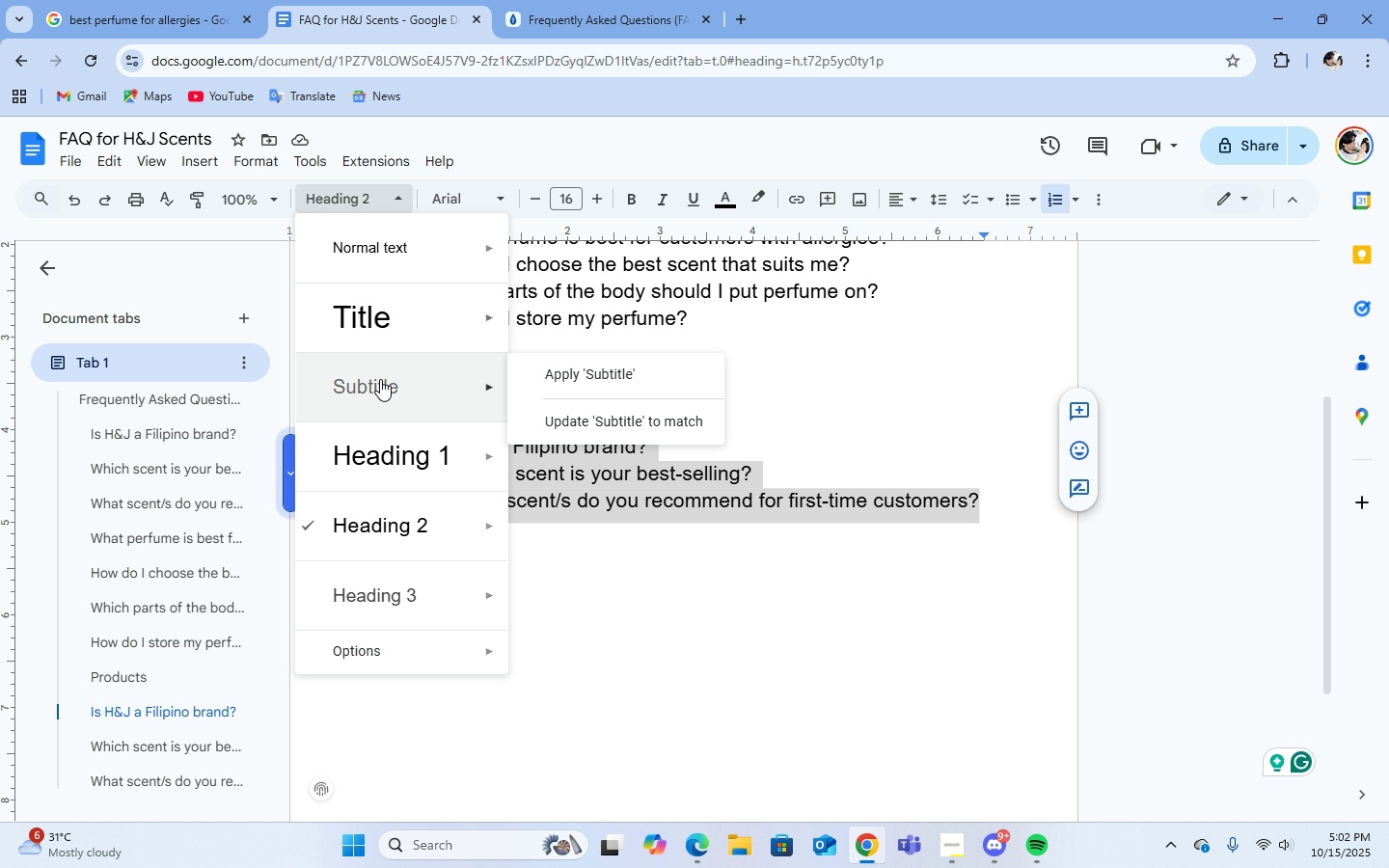 
left_click([380, 380])
 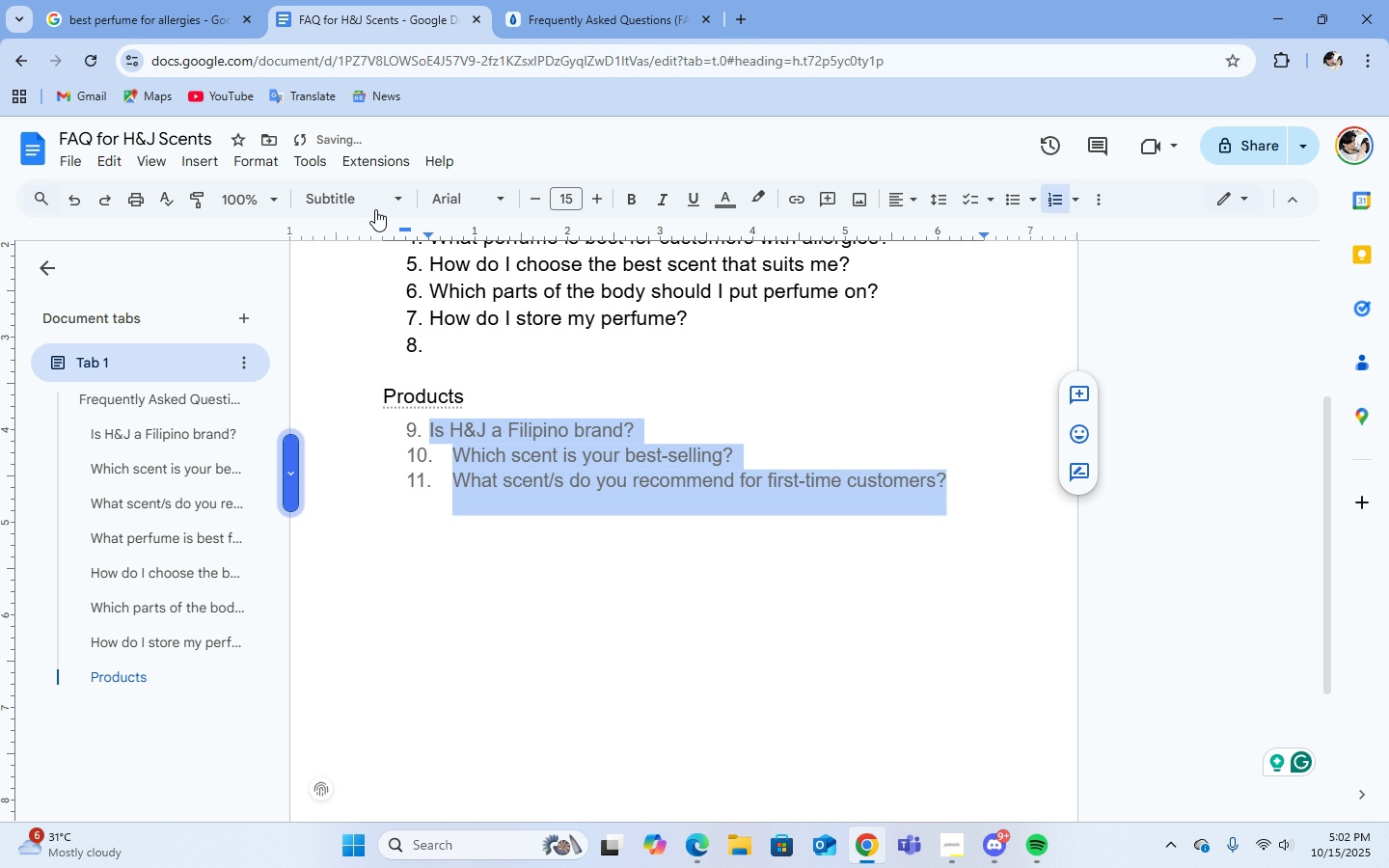 
left_click([373, 202])
 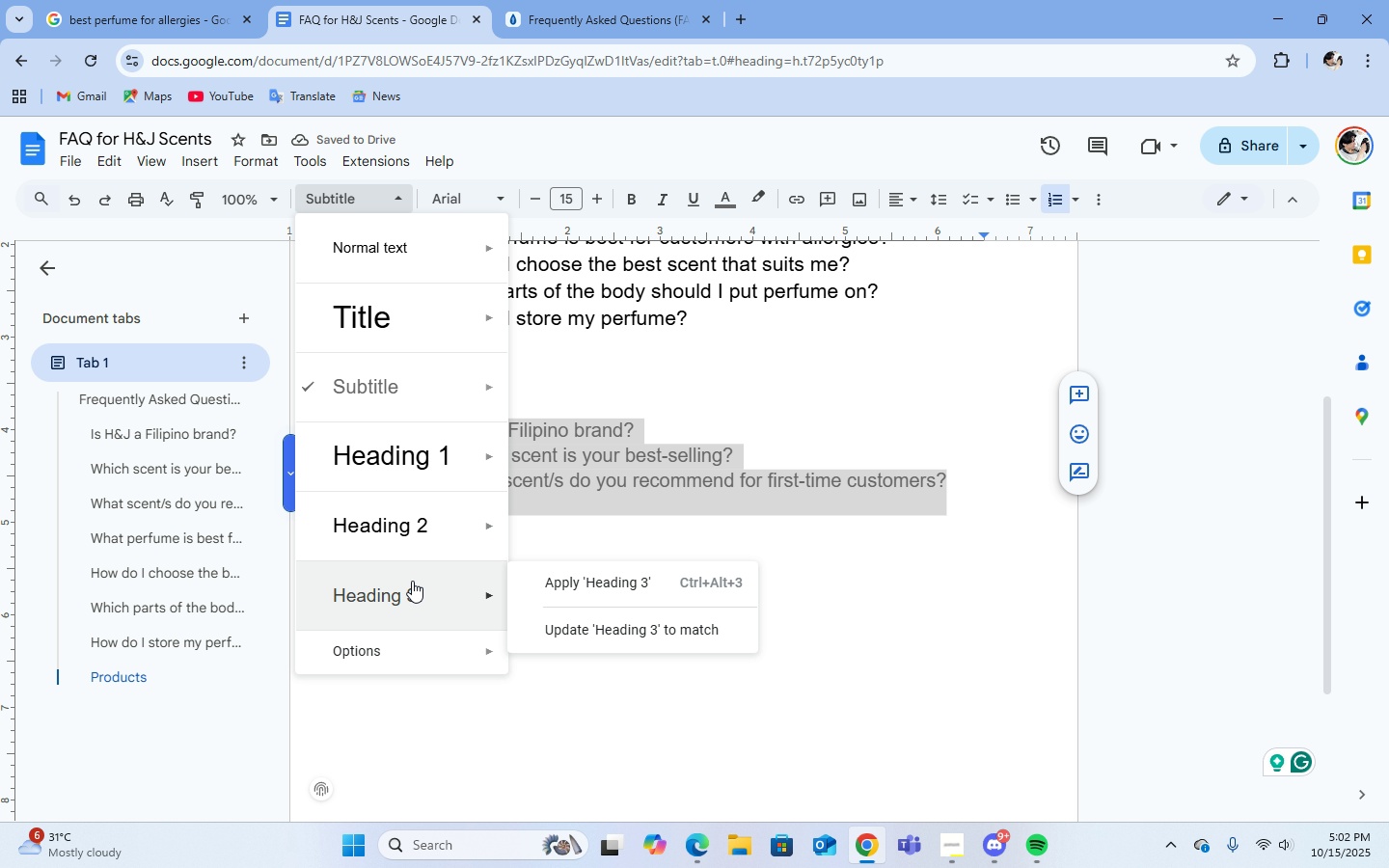 
left_click([410, 593])
 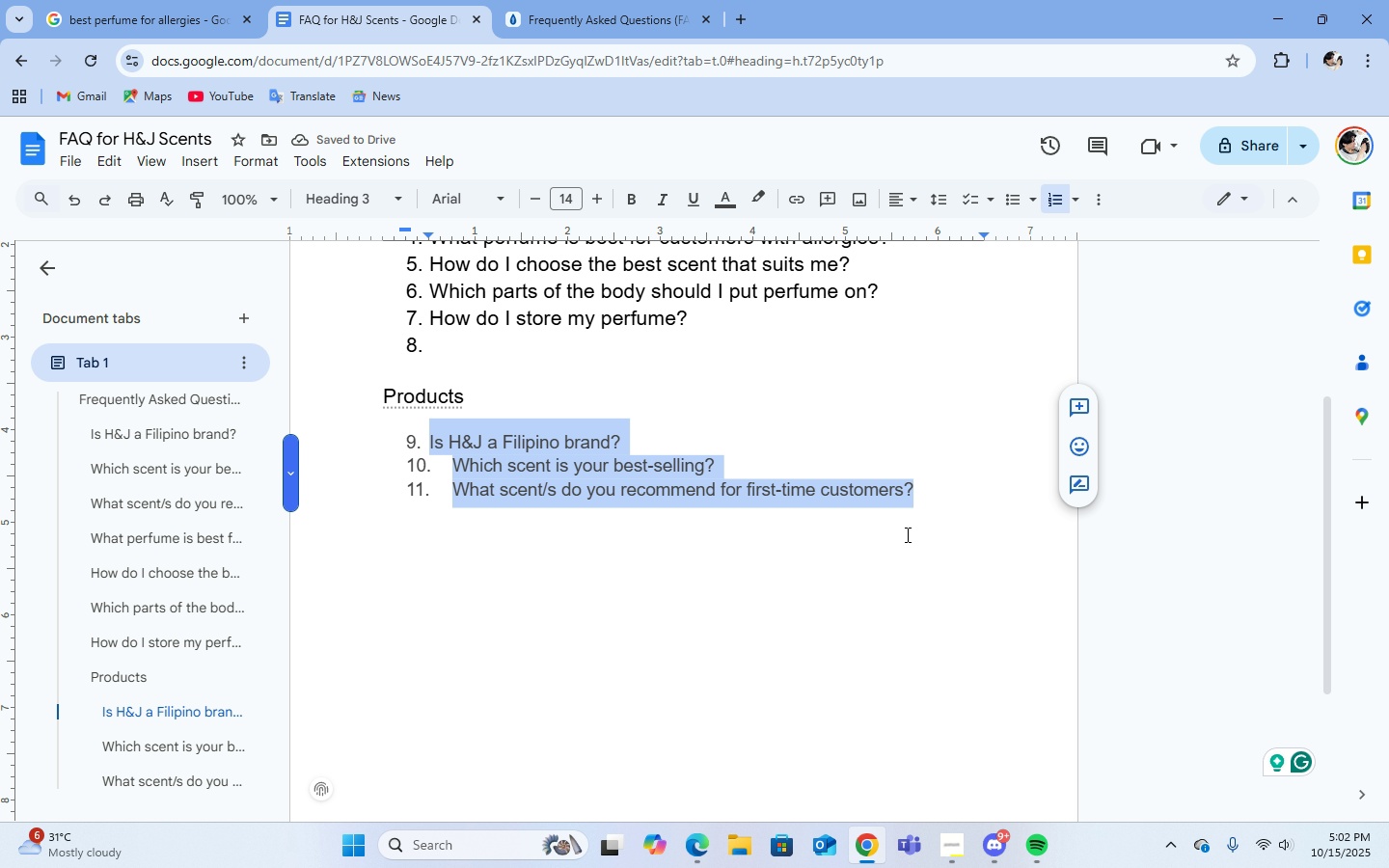 
scroll: coordinate [911, 530], scroll_direction: up, amount: 2.0
 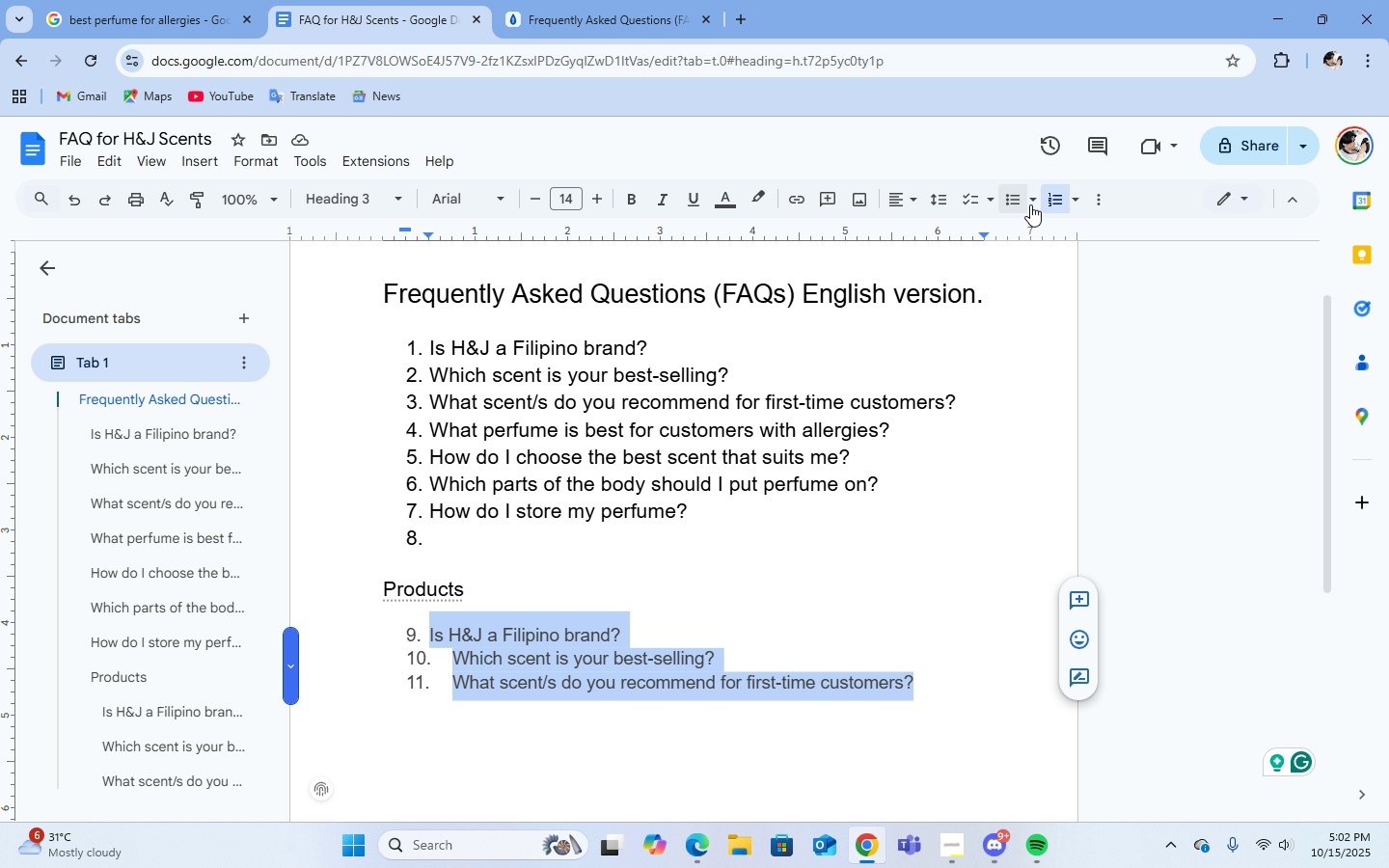 
left_click([1015, 201])
 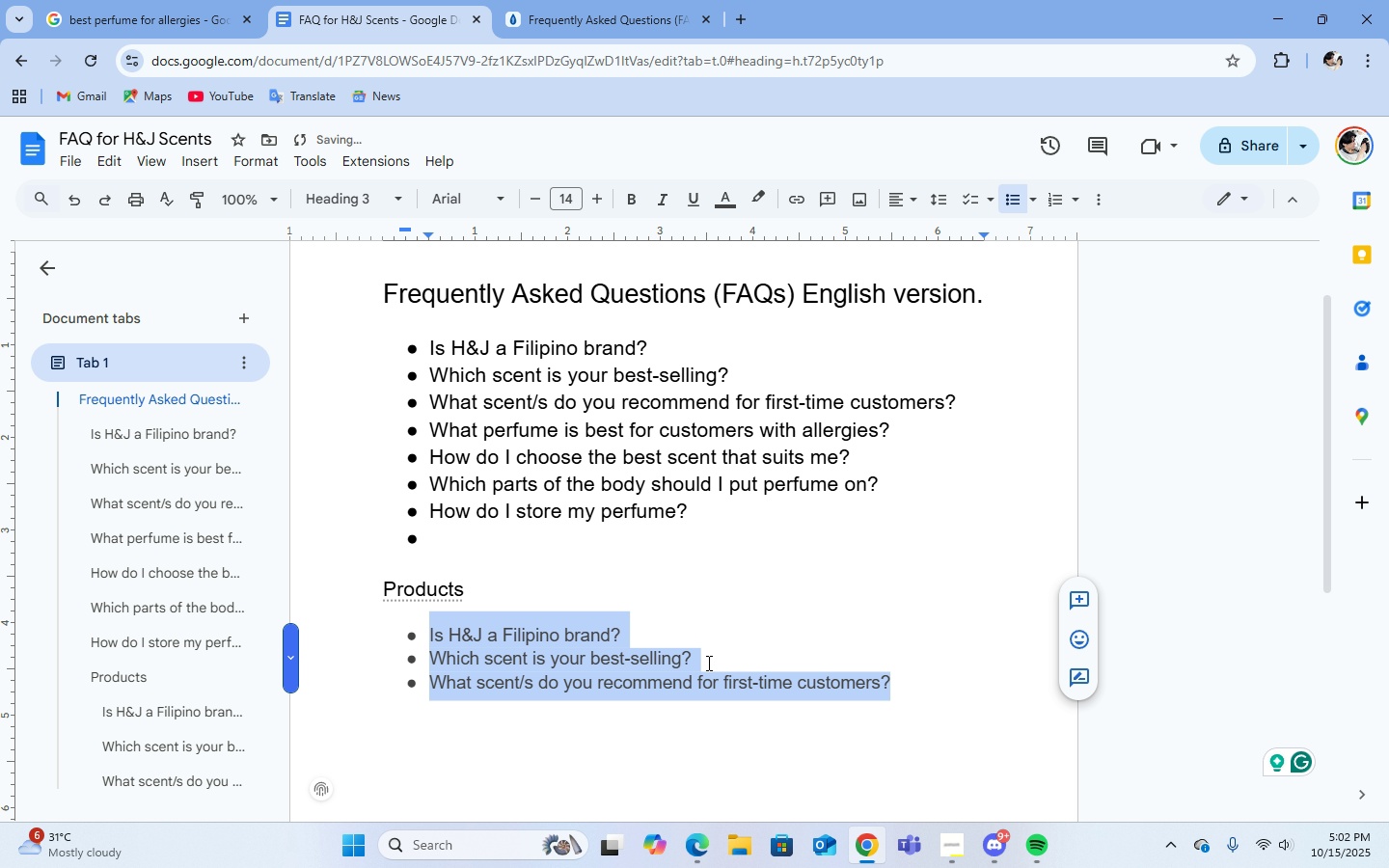 
left_click([707, 663])
 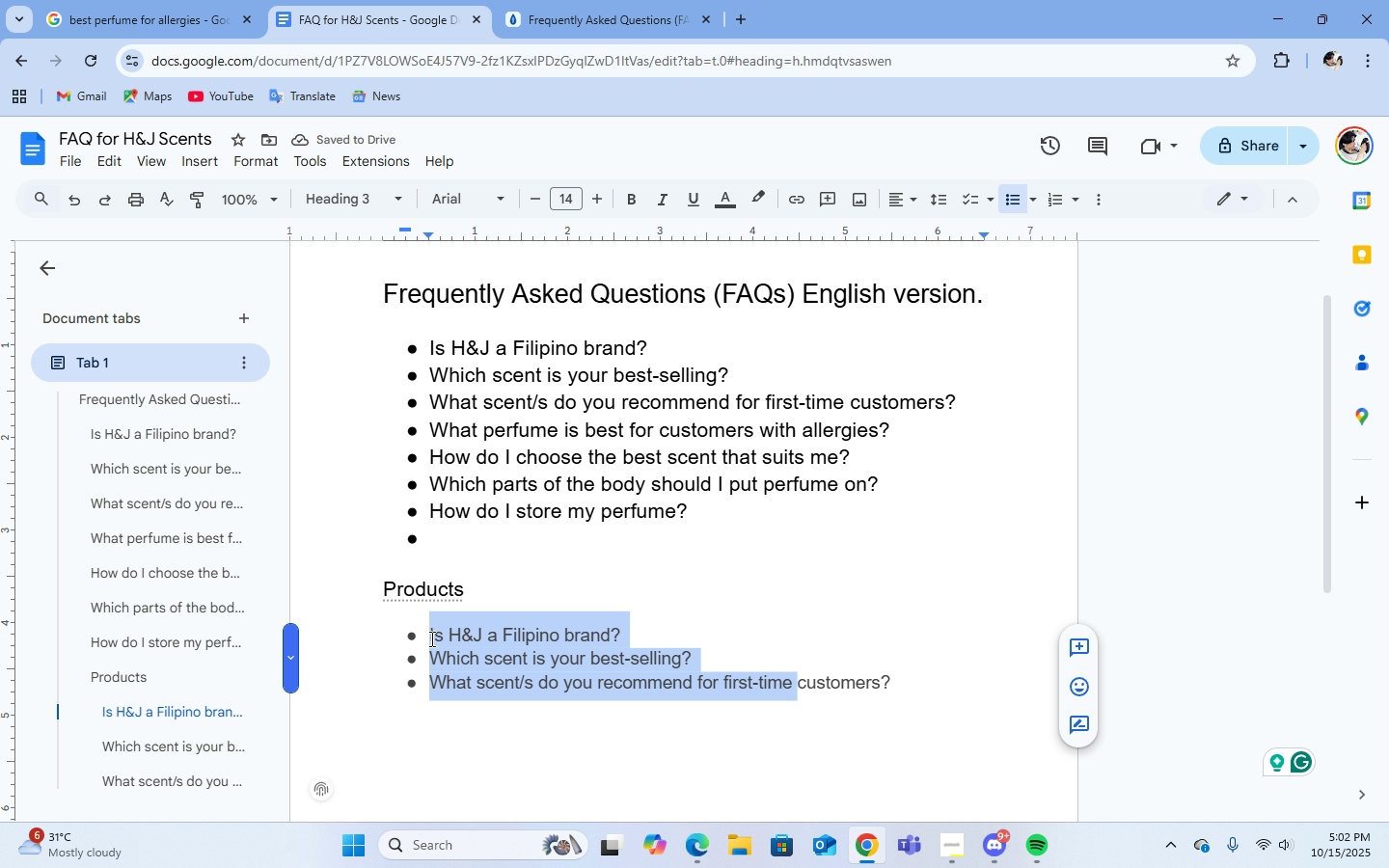 
left_click([730, 201])
 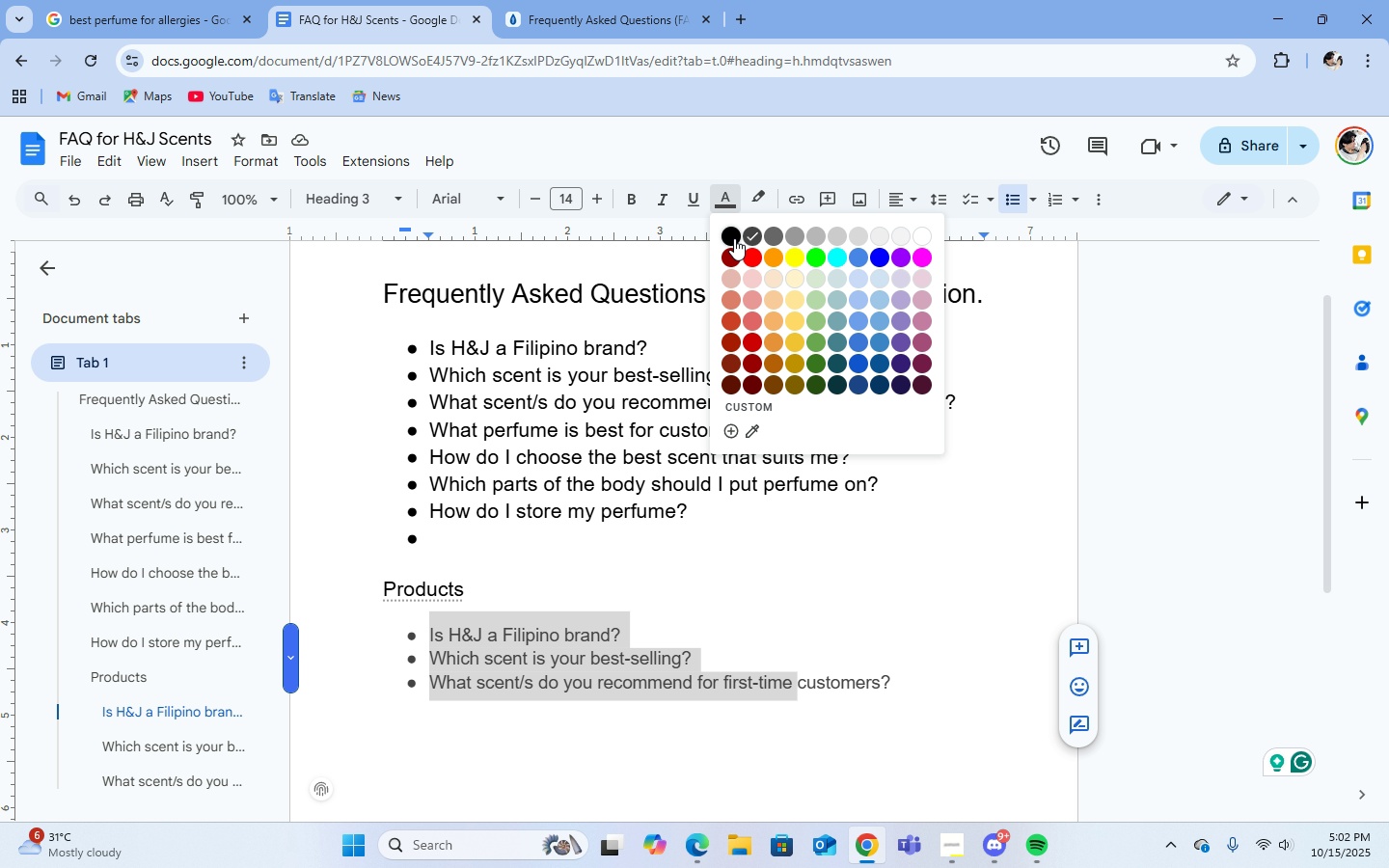 
left_click([734, 238])
 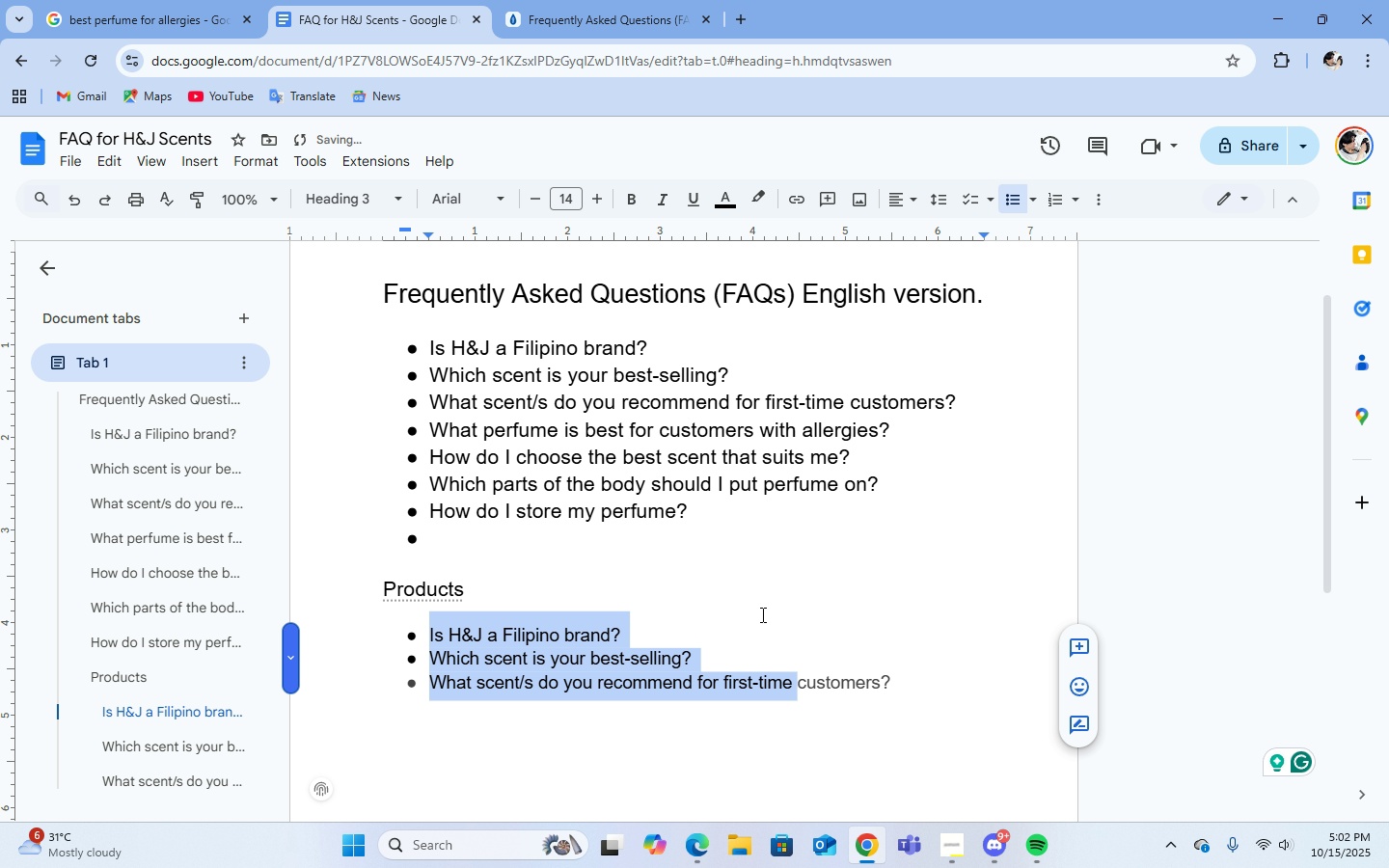 
left_click([769, 622])
 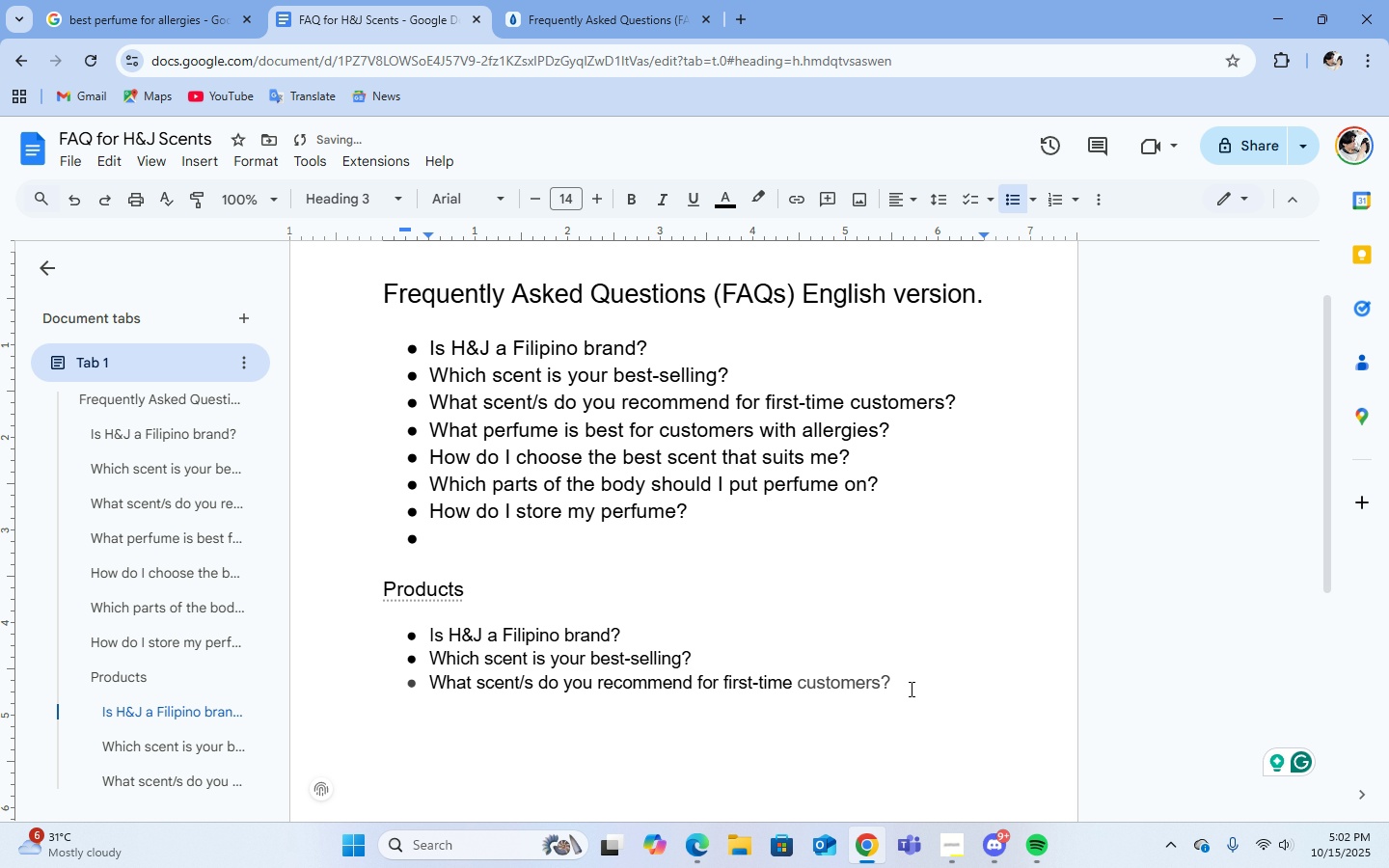 
middle_click([888, 689])
 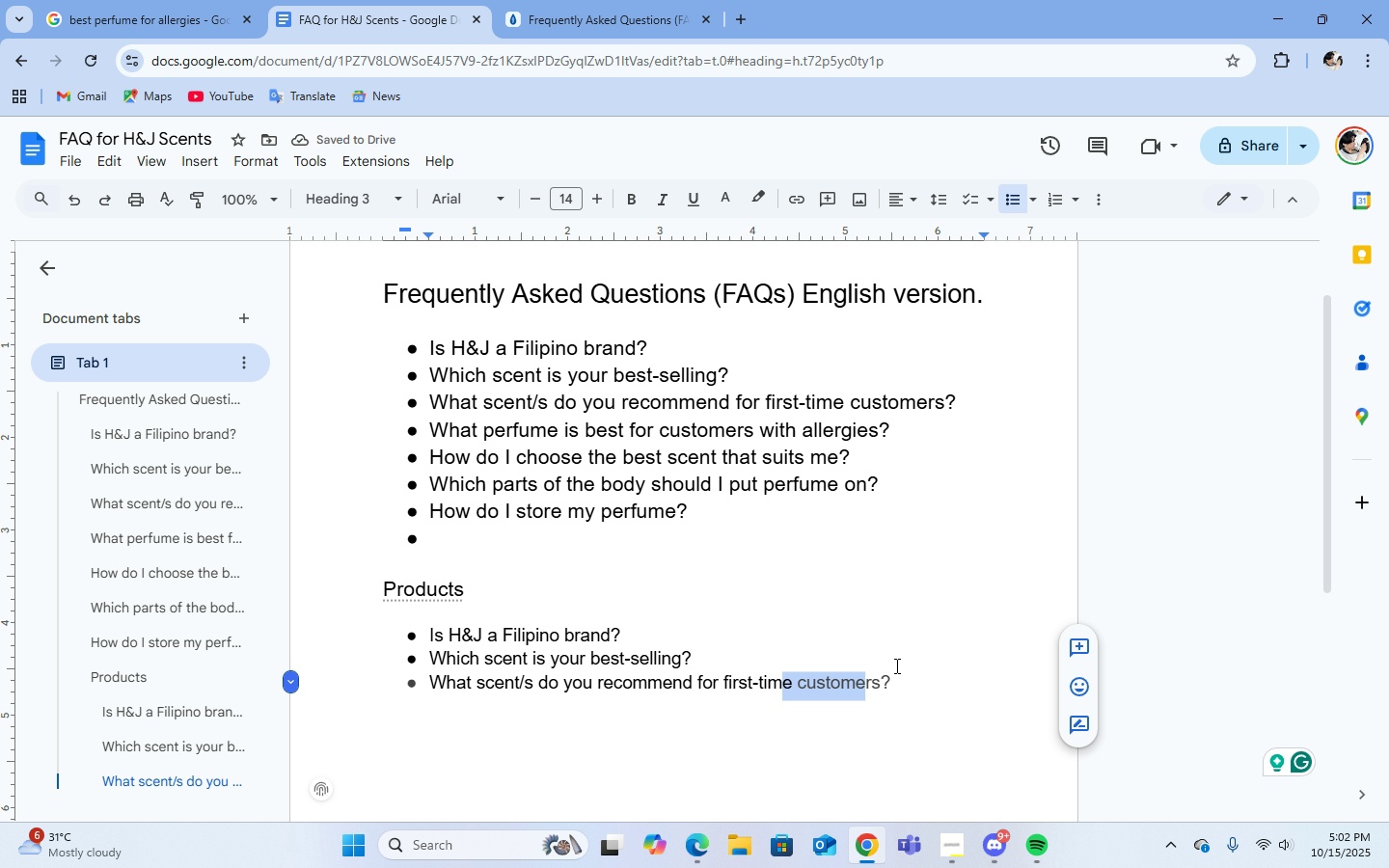 
left_click([896, 664])
 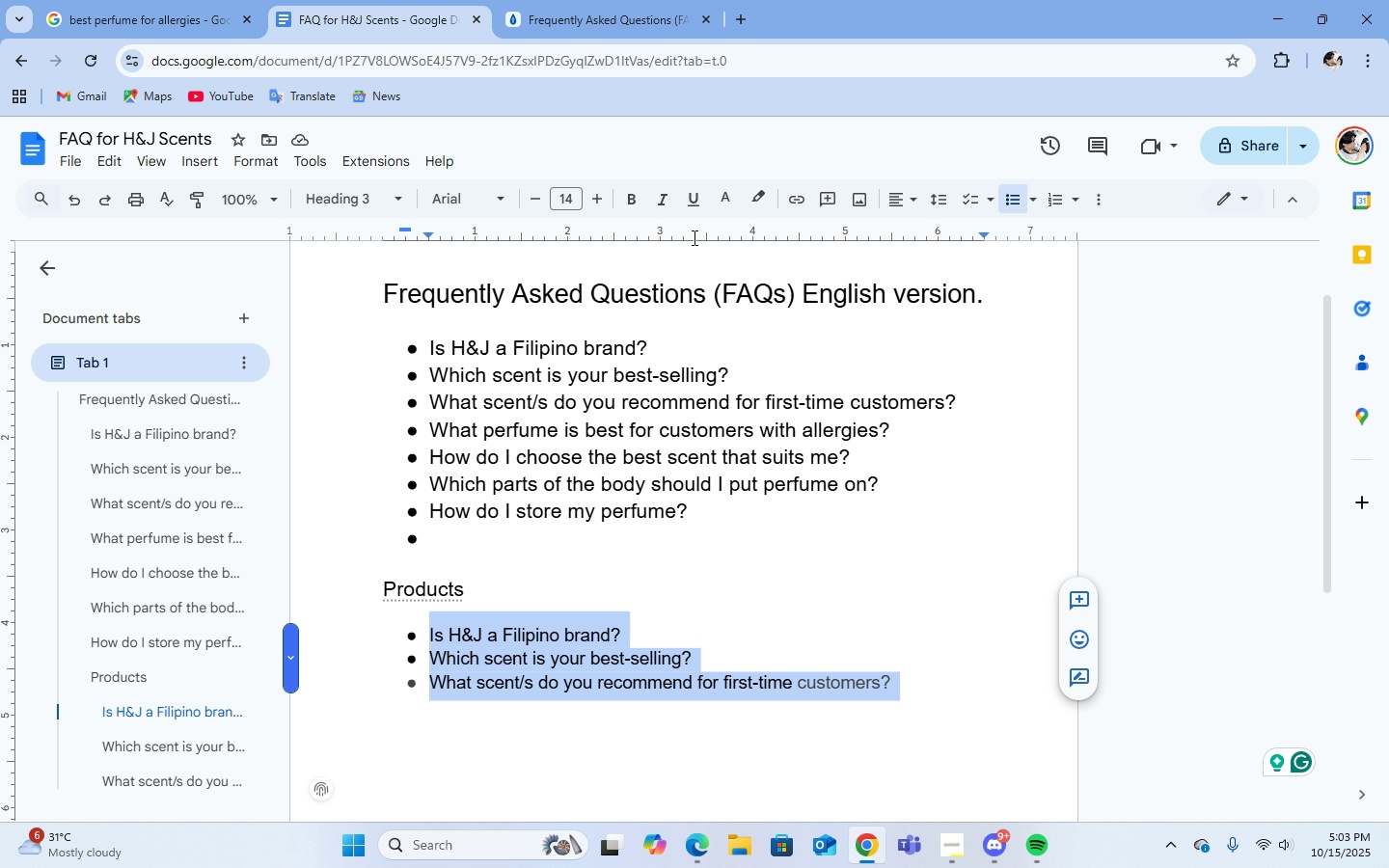 
left_click([724, 200])
 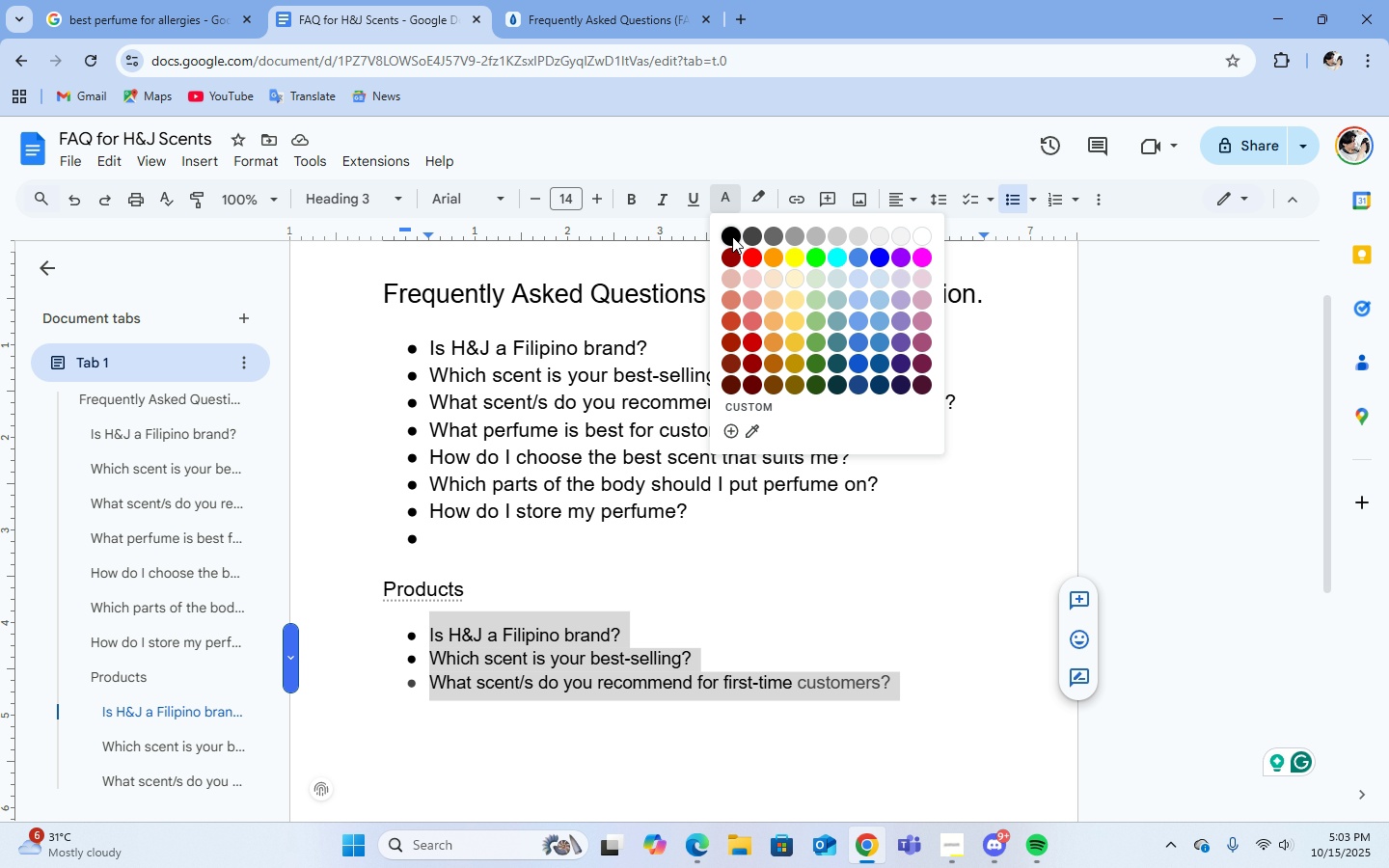 
left_click([732, 236])
 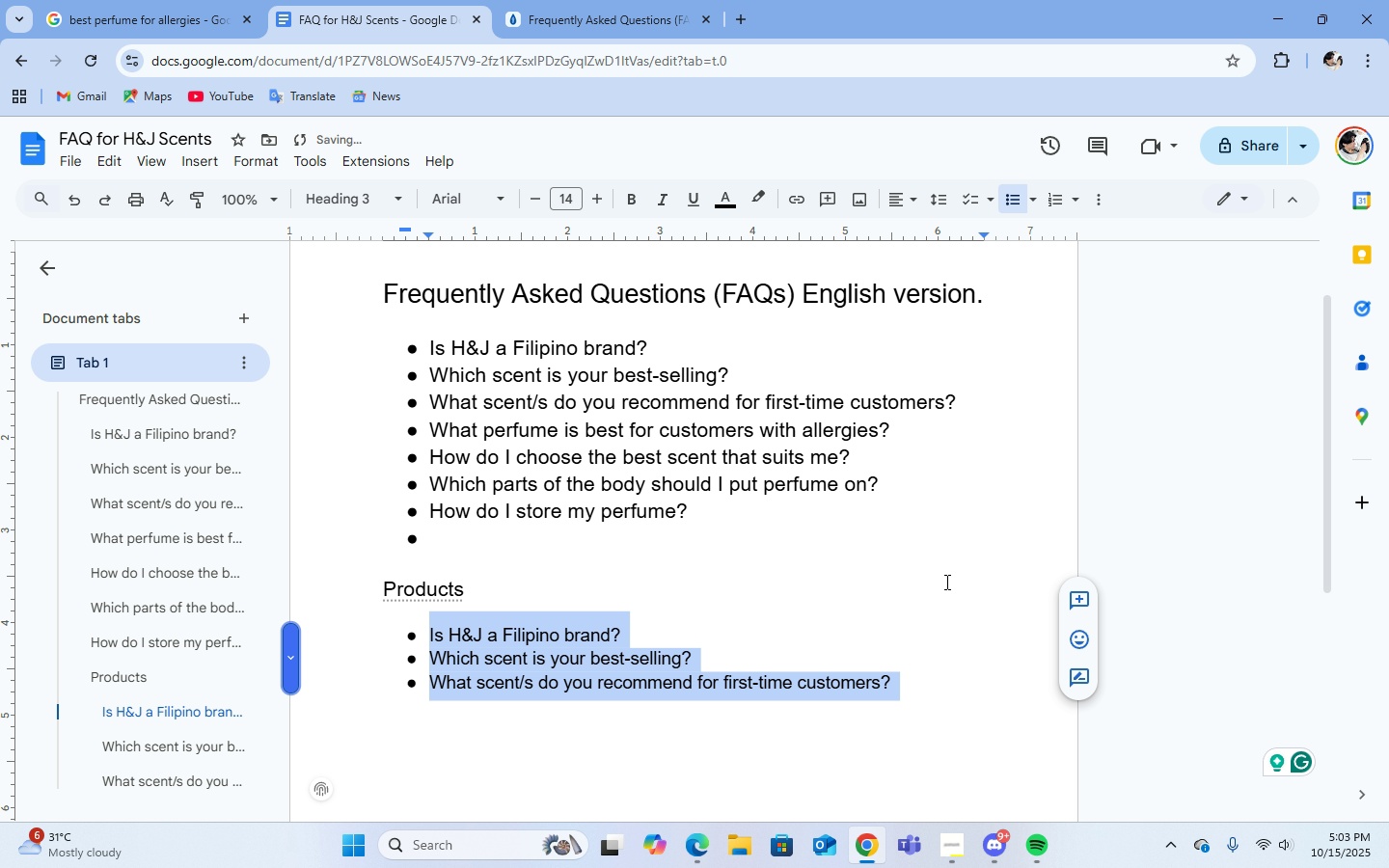 
left_click([945, 583])
 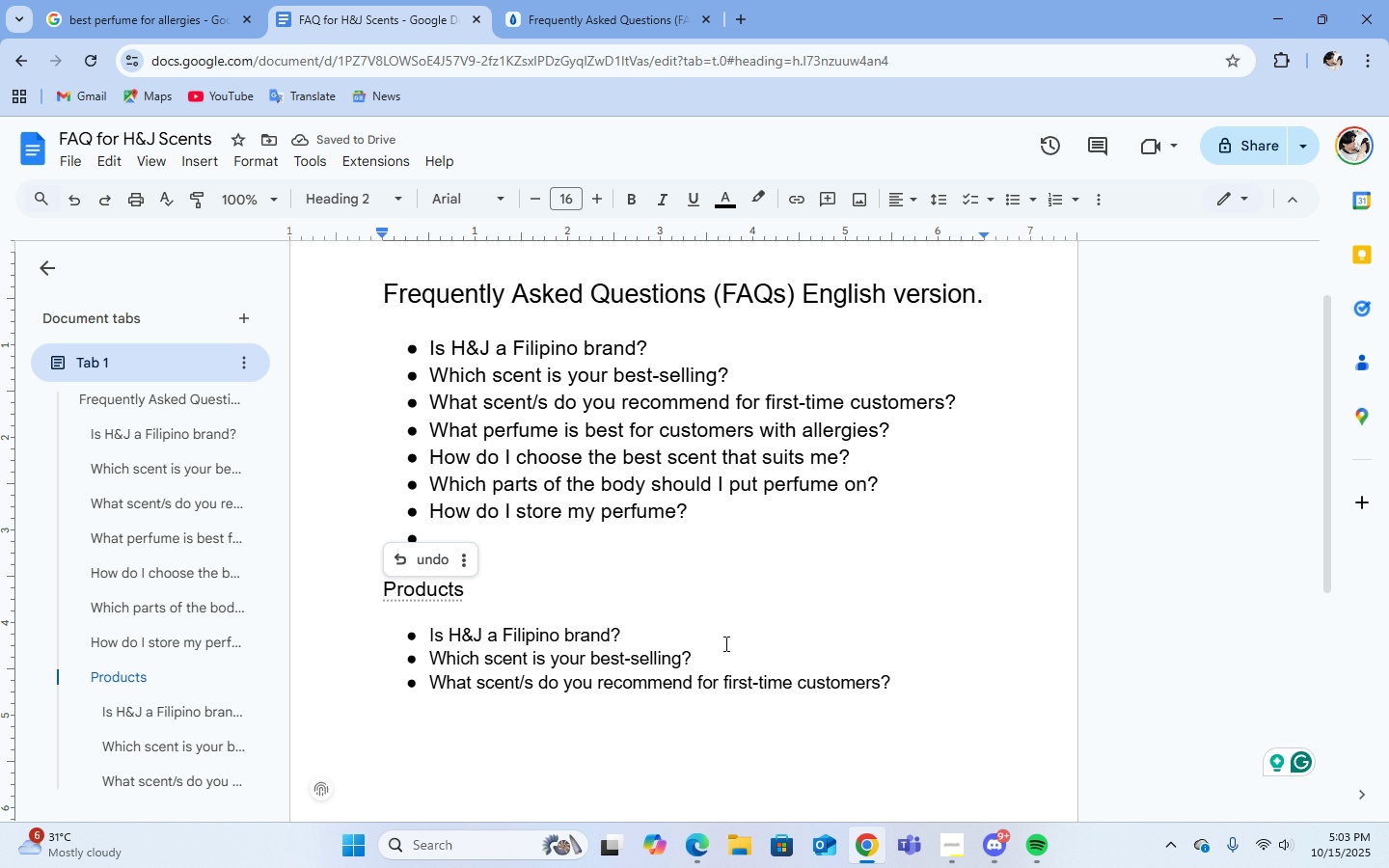 
left_click([727, 611])
 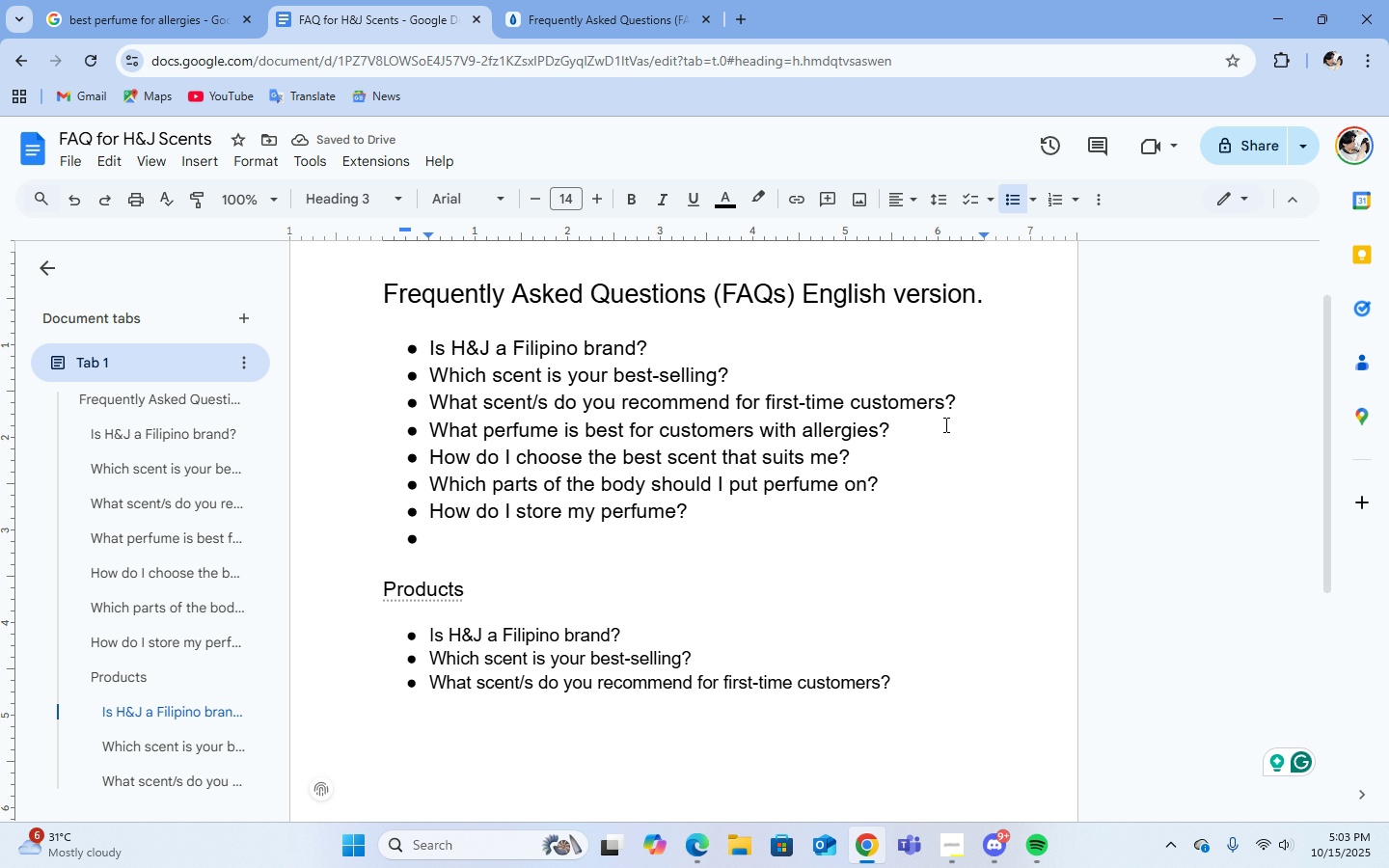 
left_click([965, 398])
 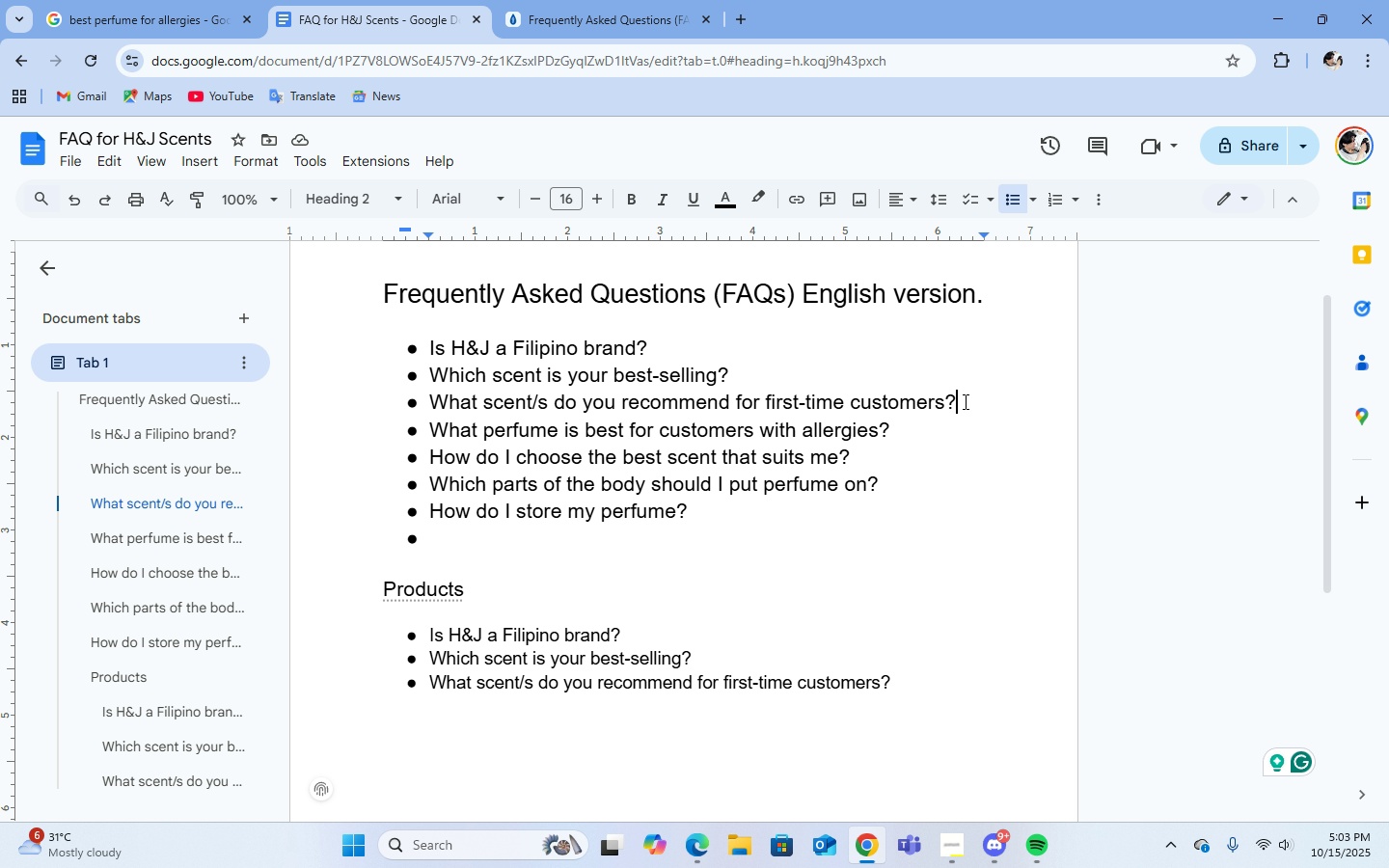 
middle_click([962, 401])
 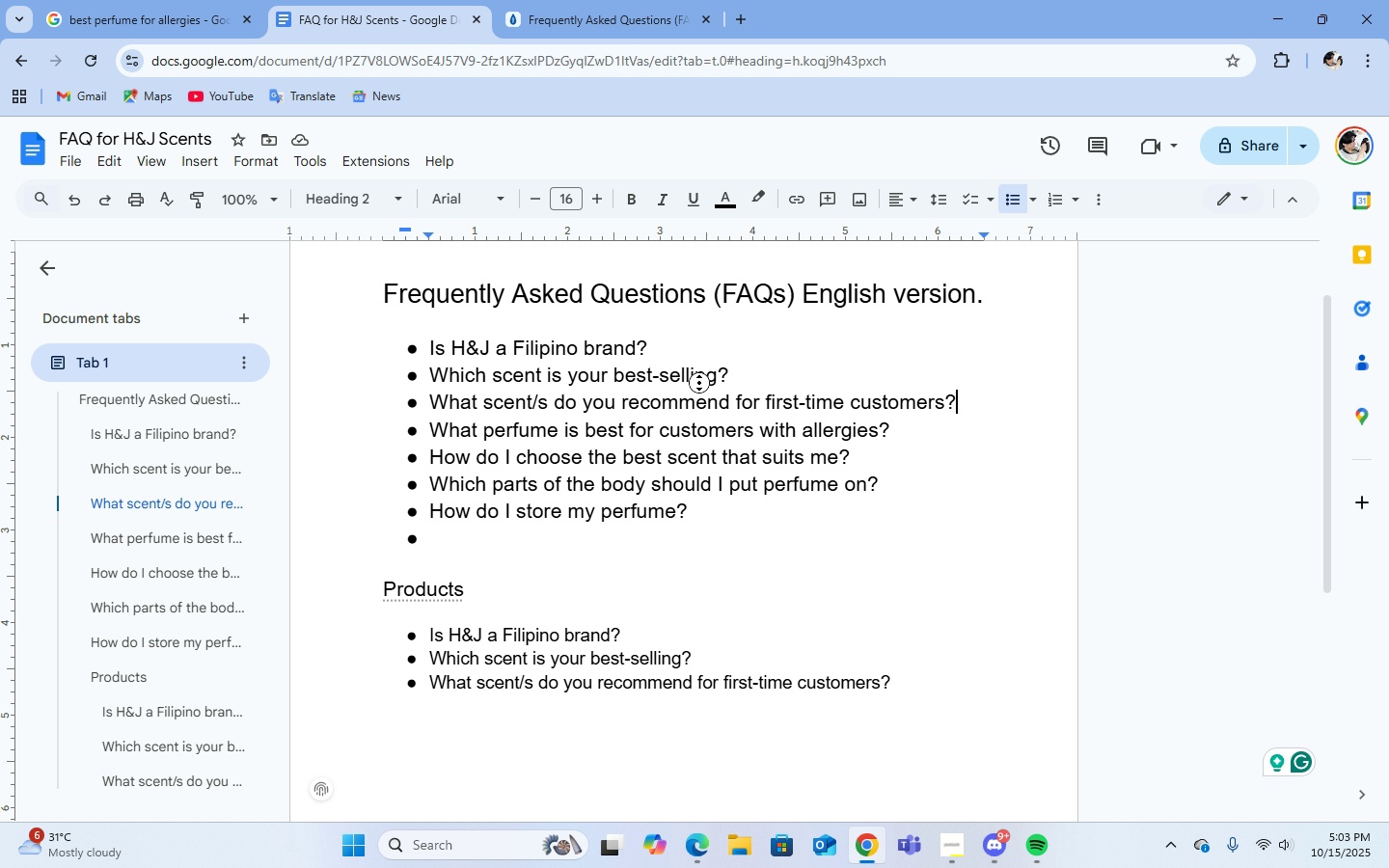 
middle_click([740, 391])
 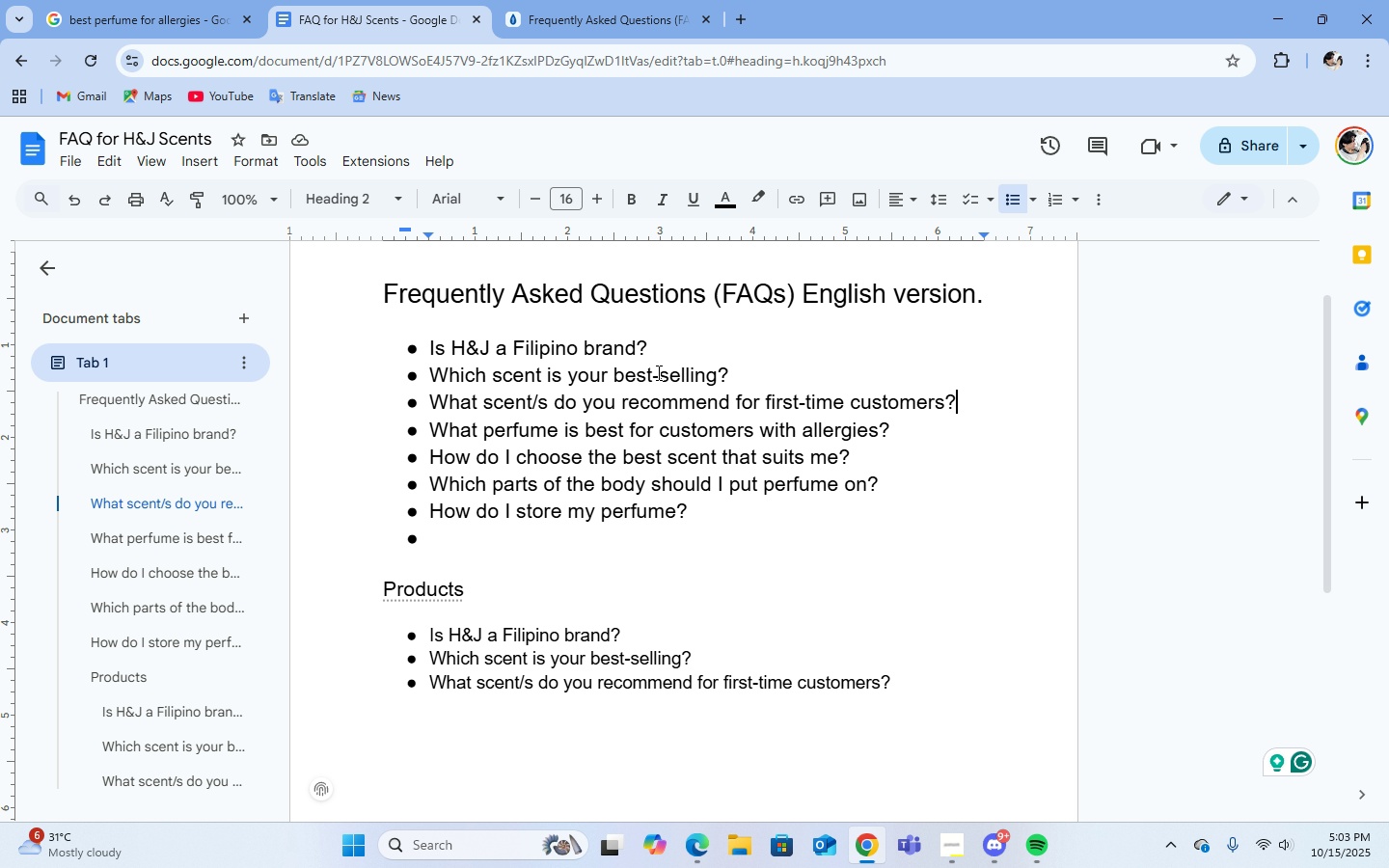 
middle_click([685, 381])
 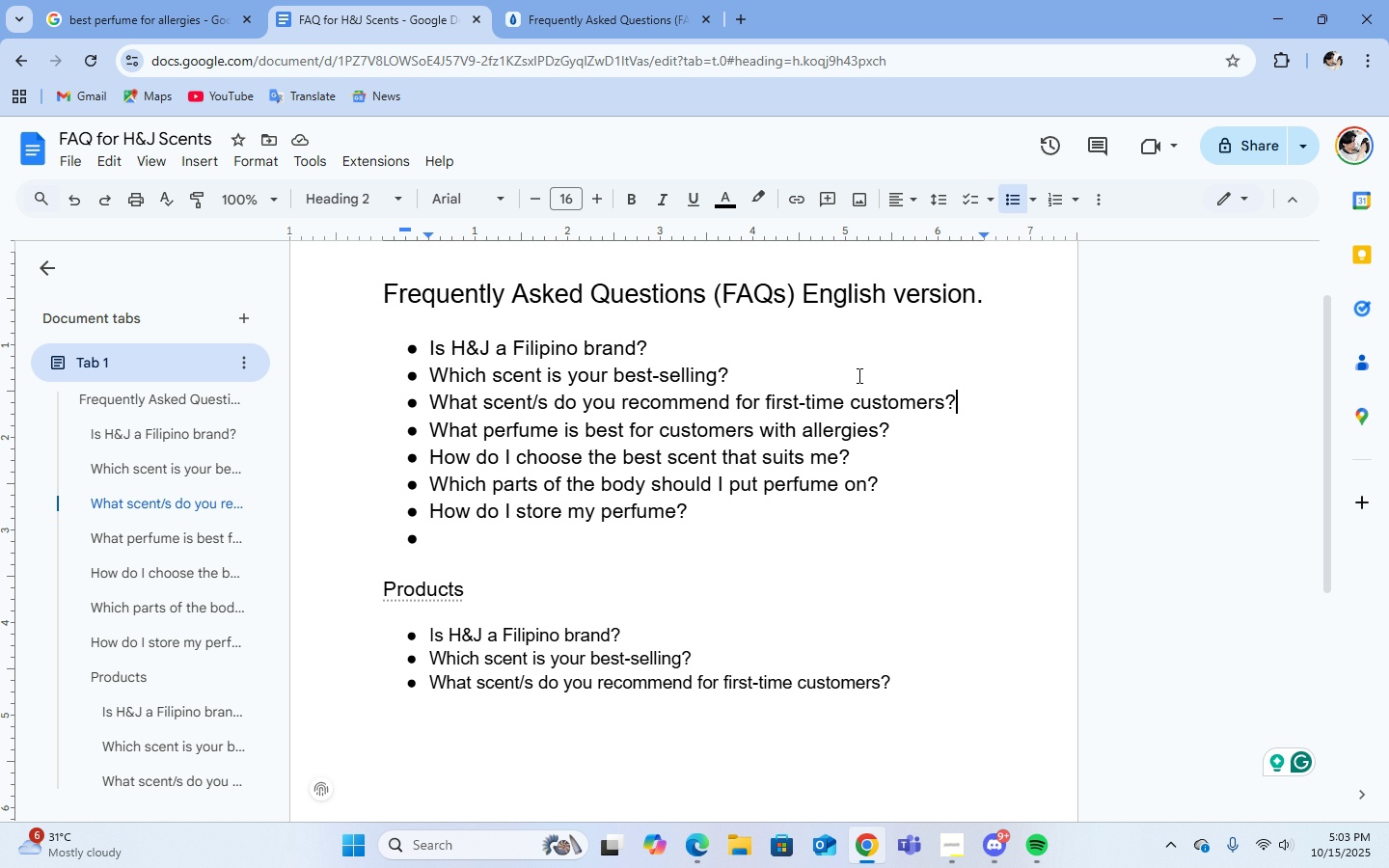 
left_click([858, 375])
 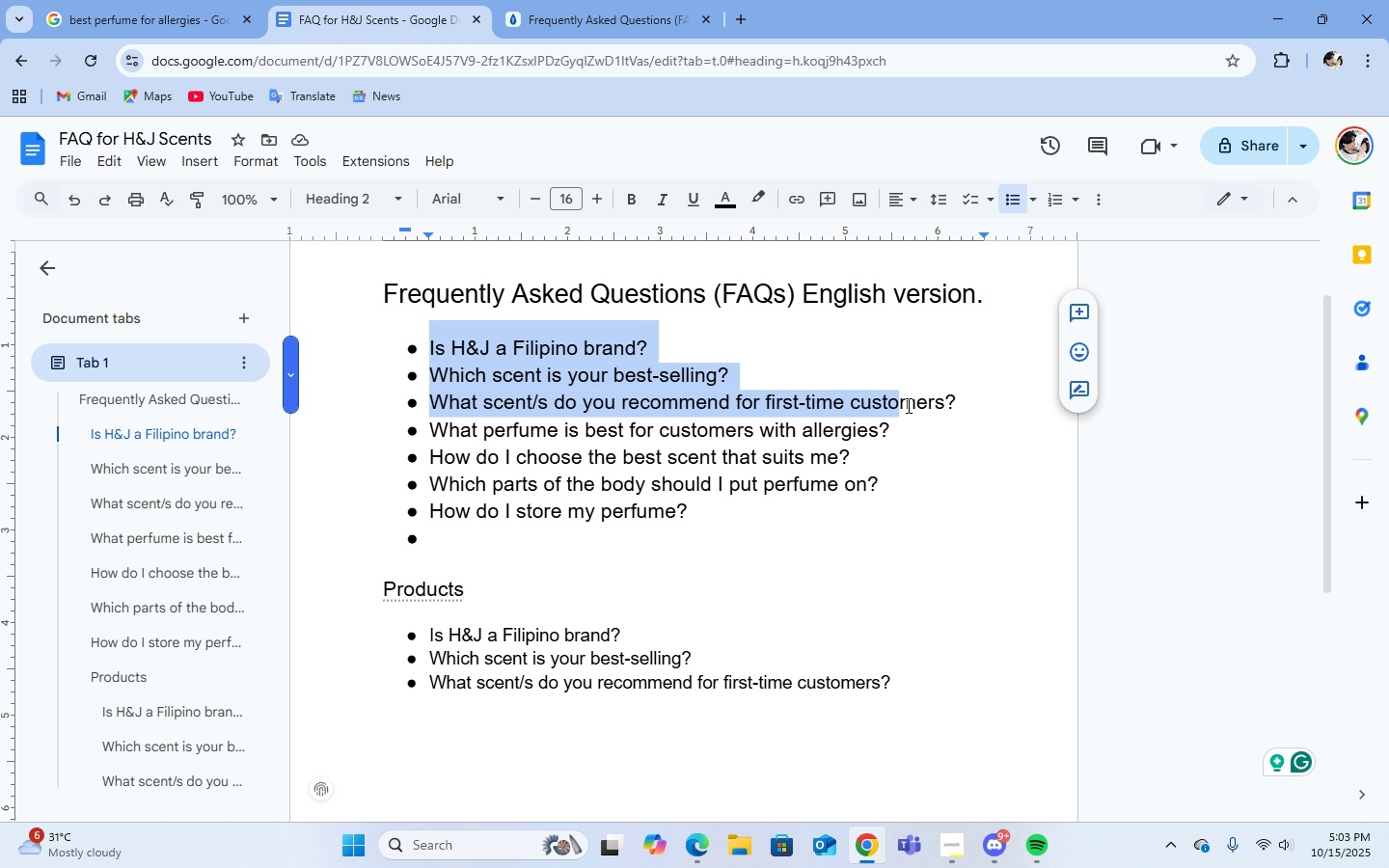 
middle_click([965, 409])
 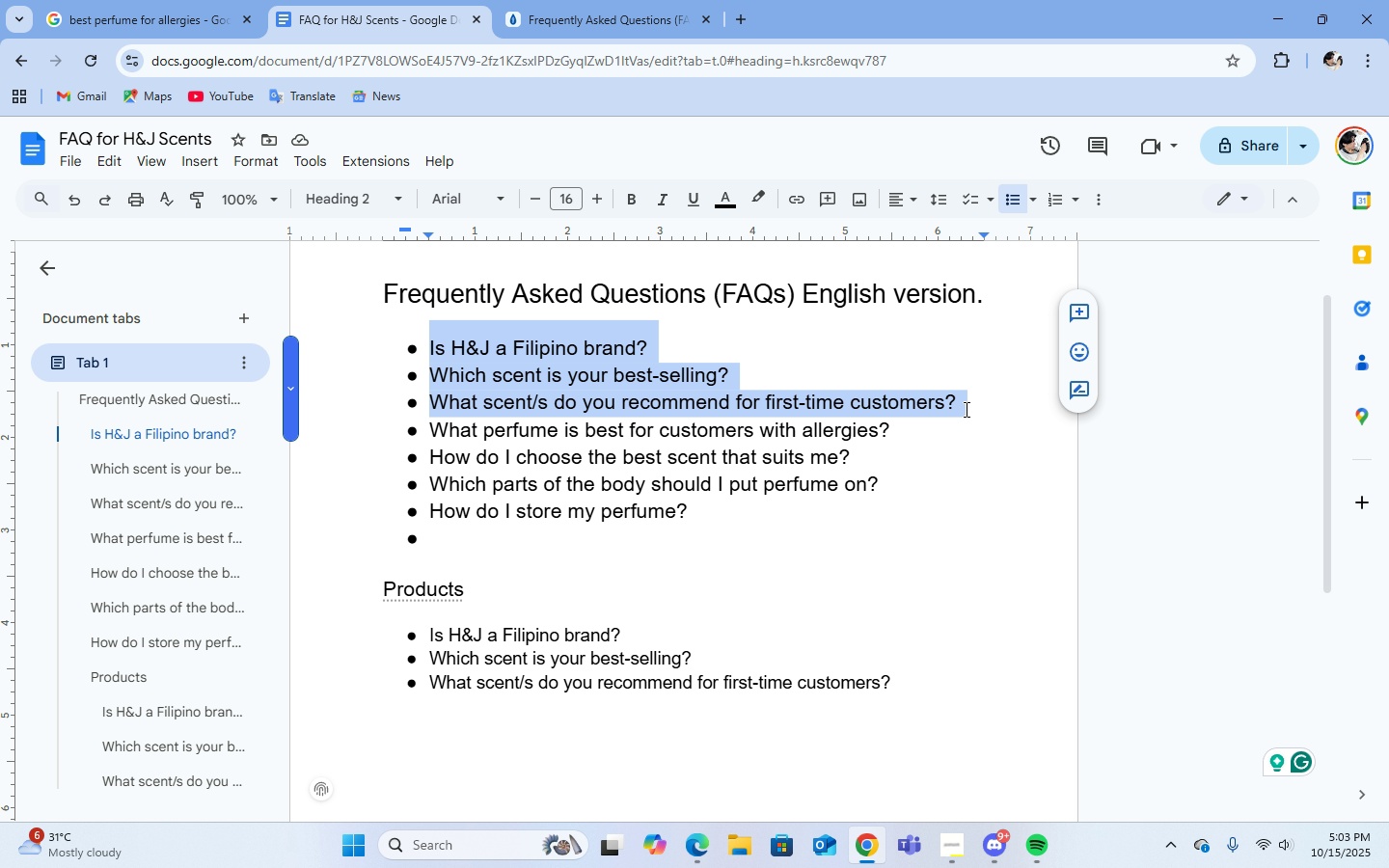 
double_click([965, 409])
 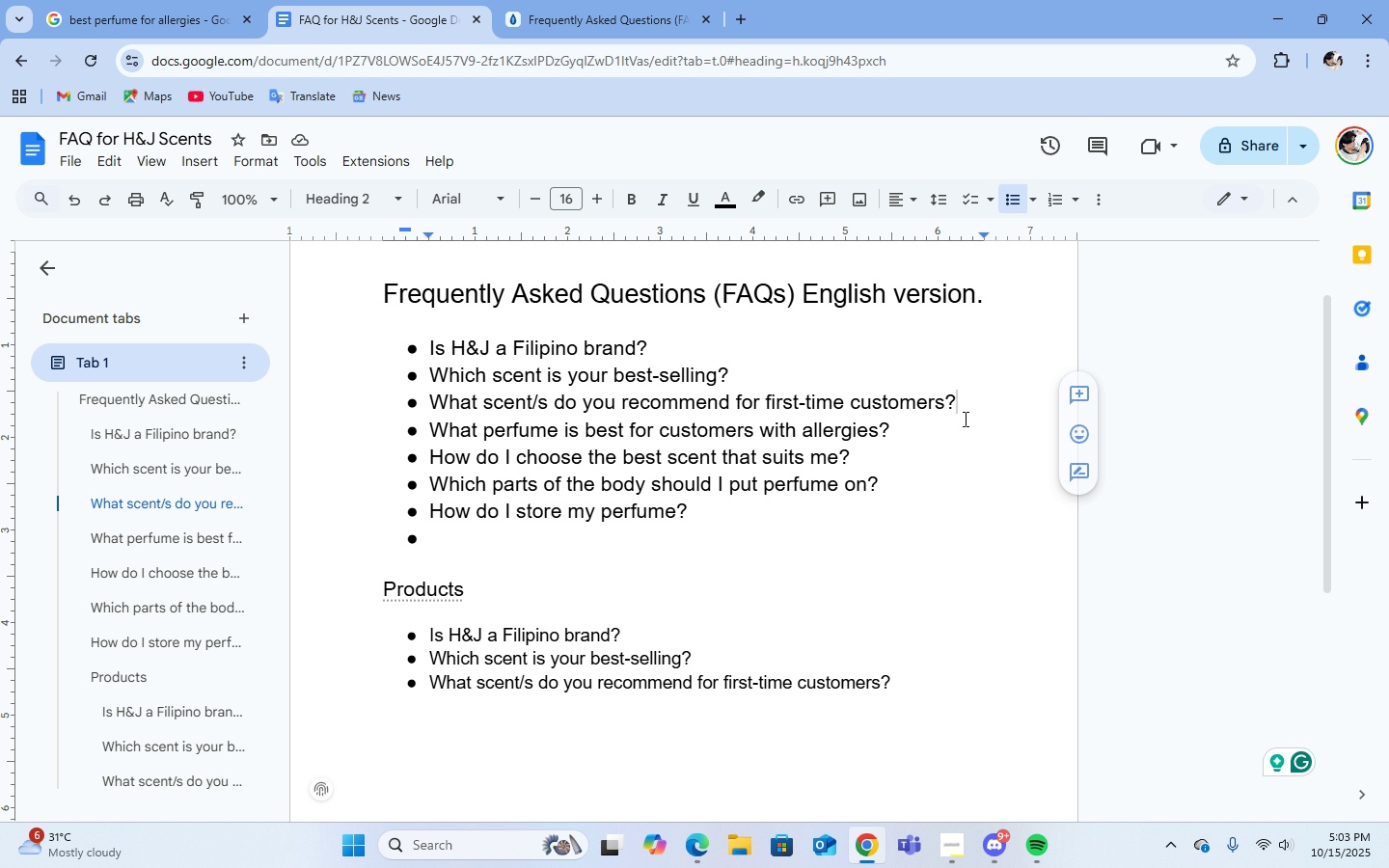 
left_click([963, 402])
 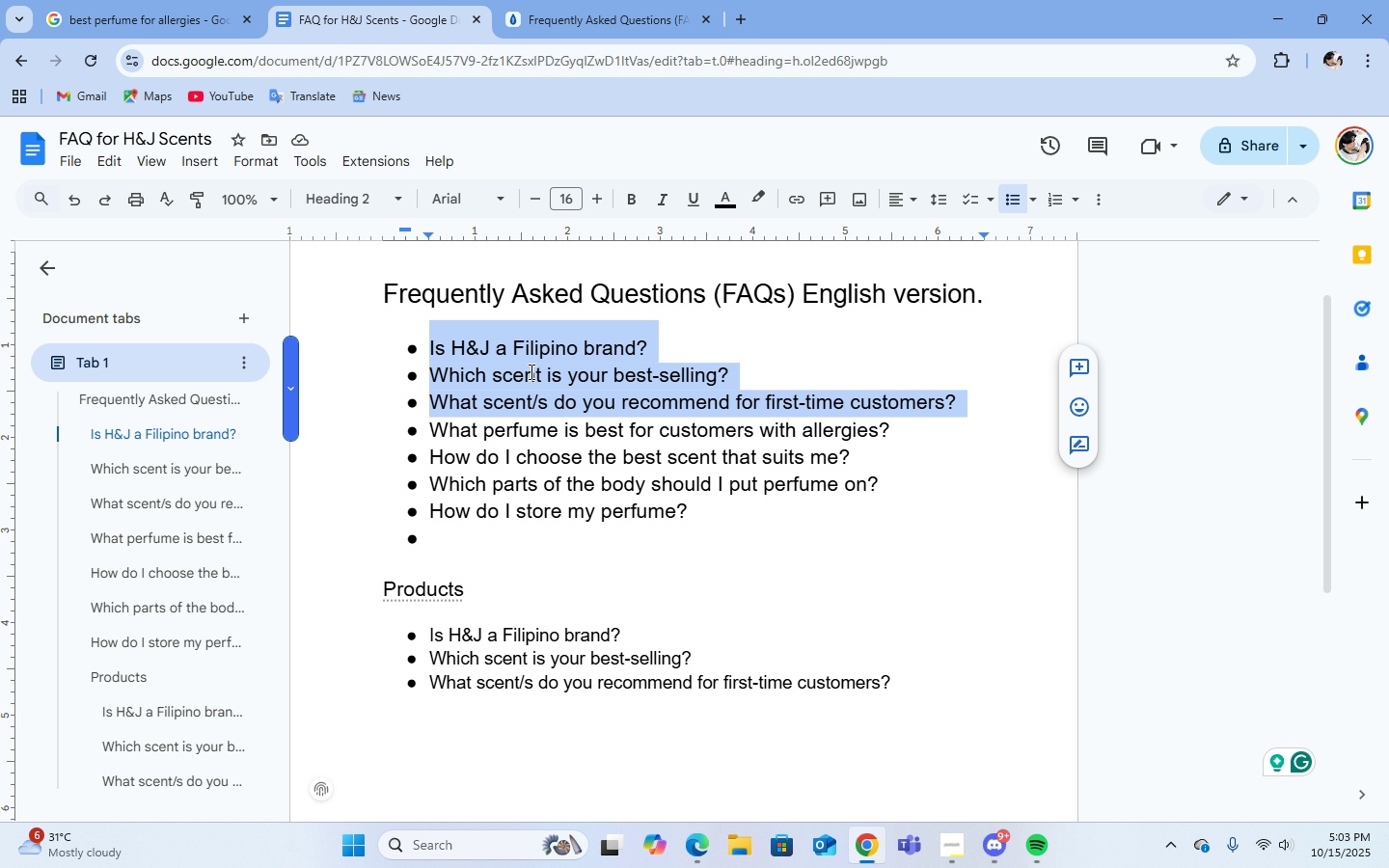 
key(Backspace)
 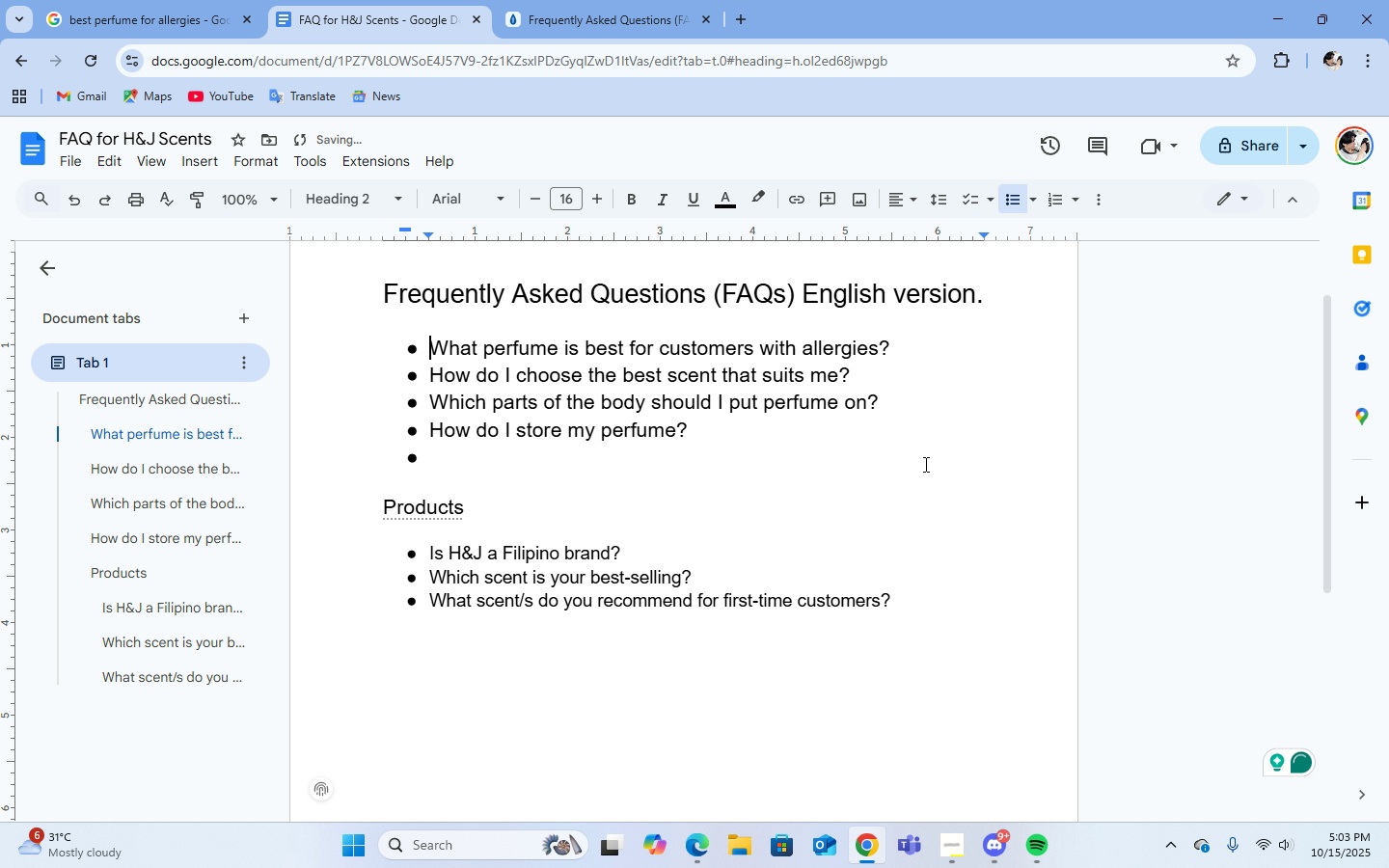 
left_click([926, 601])
 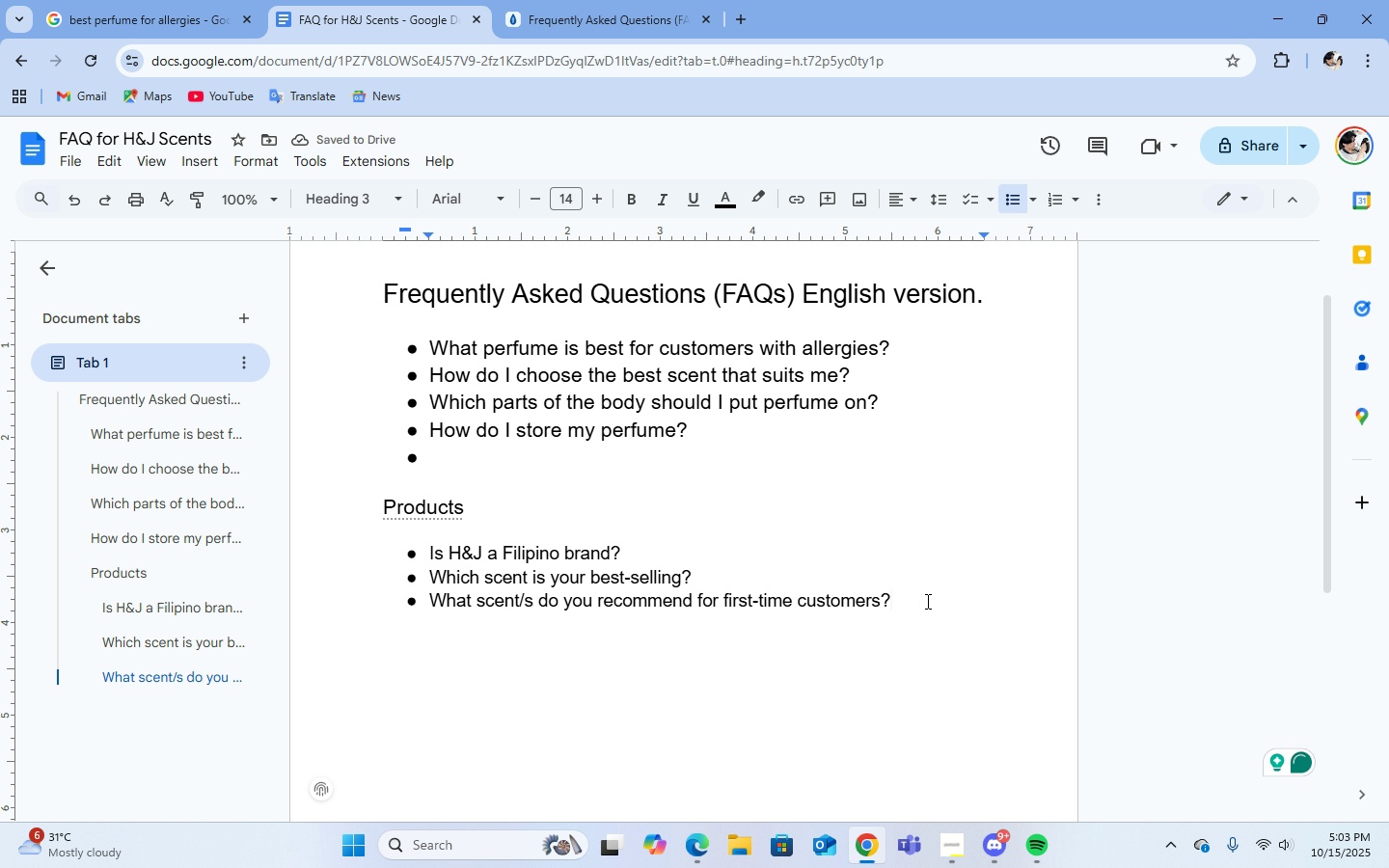 
key(Enter)
 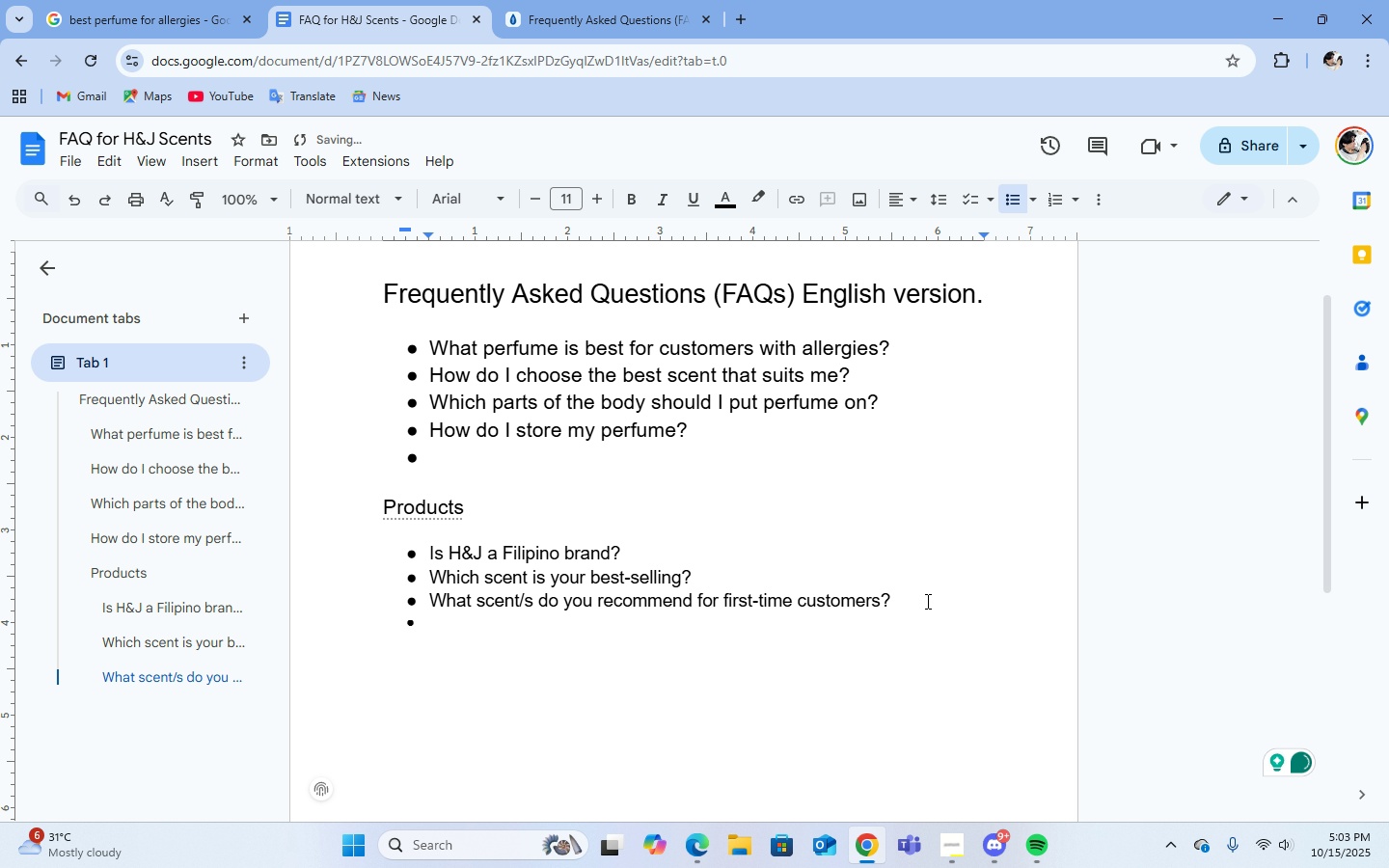 
key(Enter)
 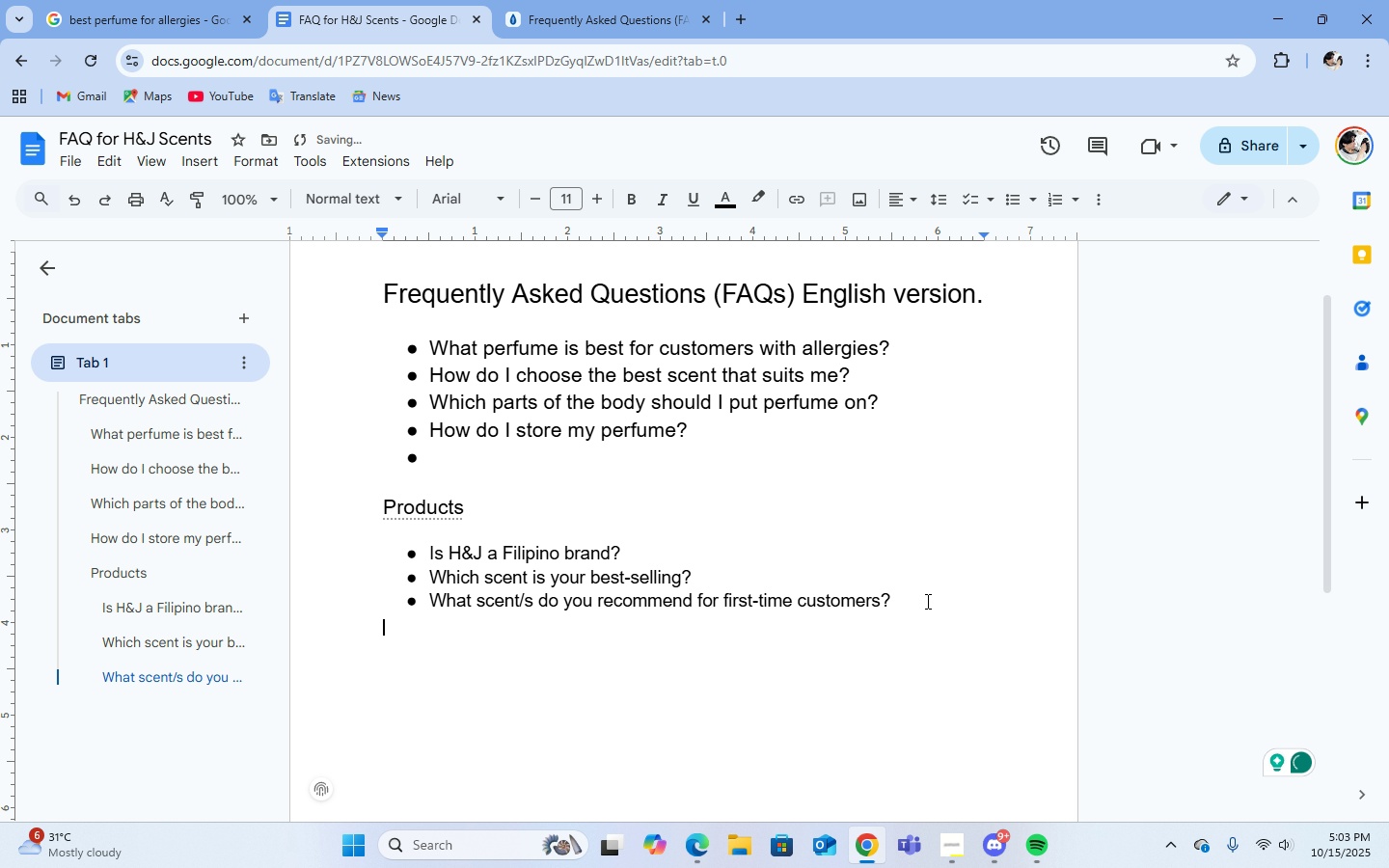 
key(Enter)
 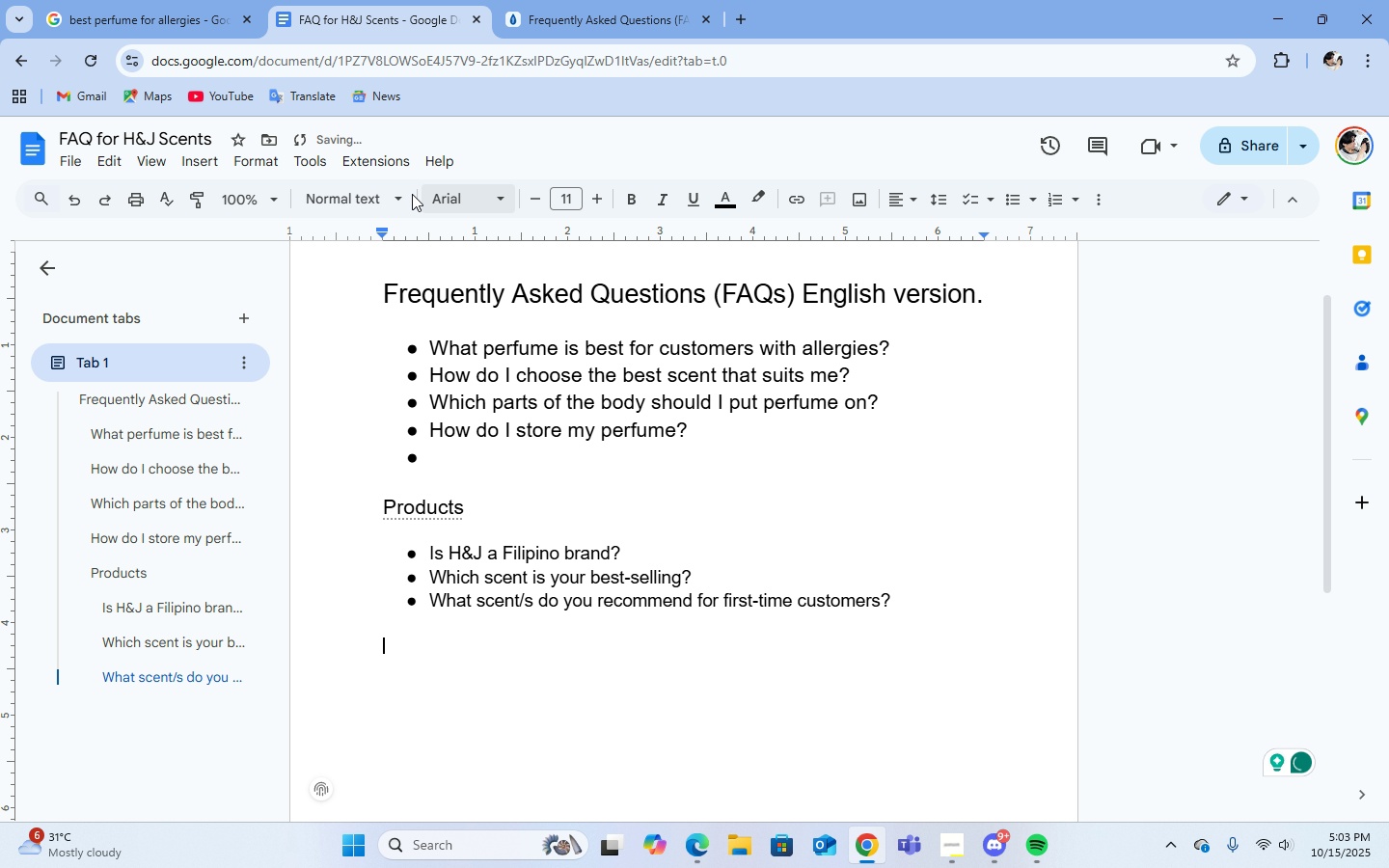 
left_click([367, 203])
 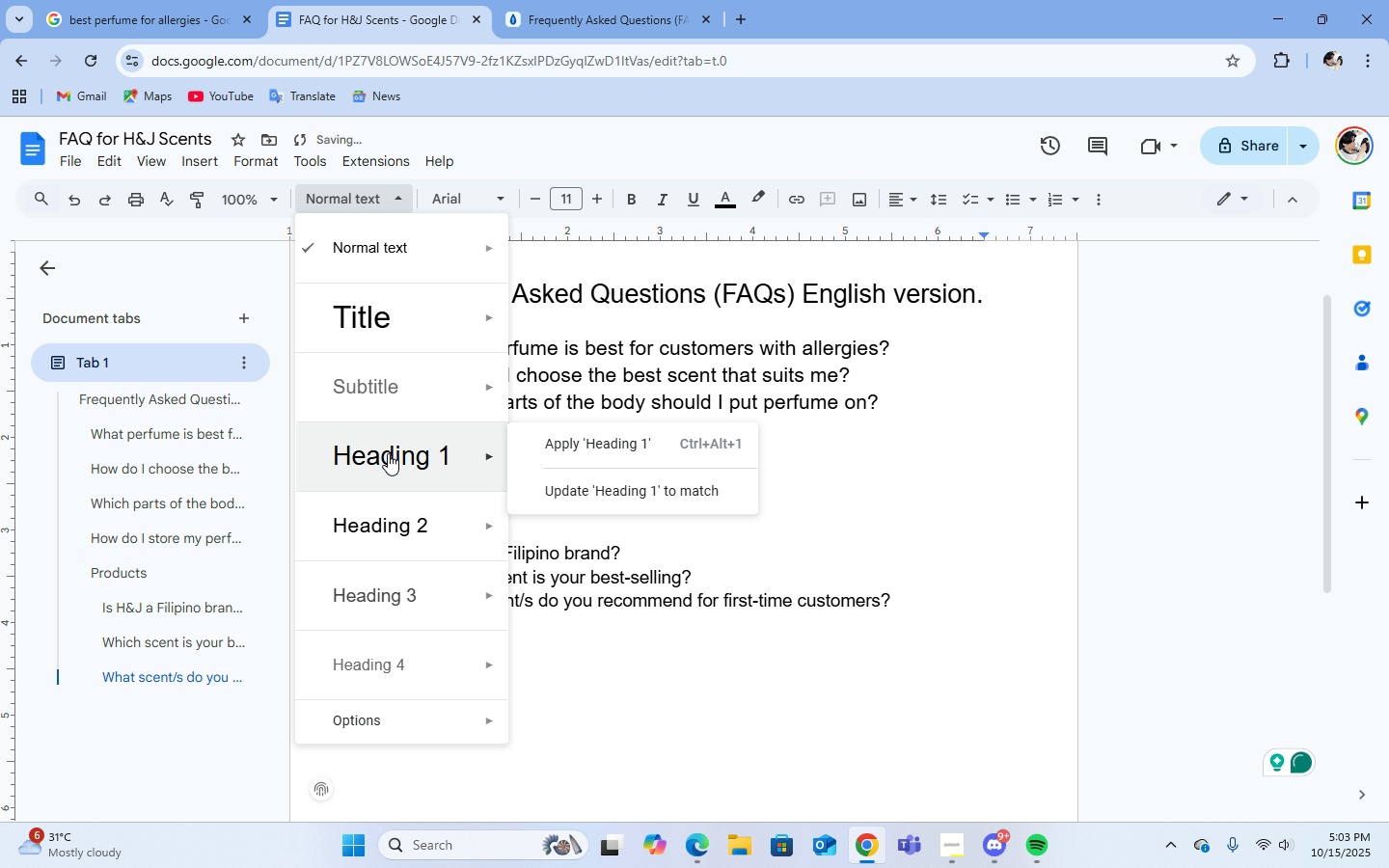 
middle_click([388, 453])
 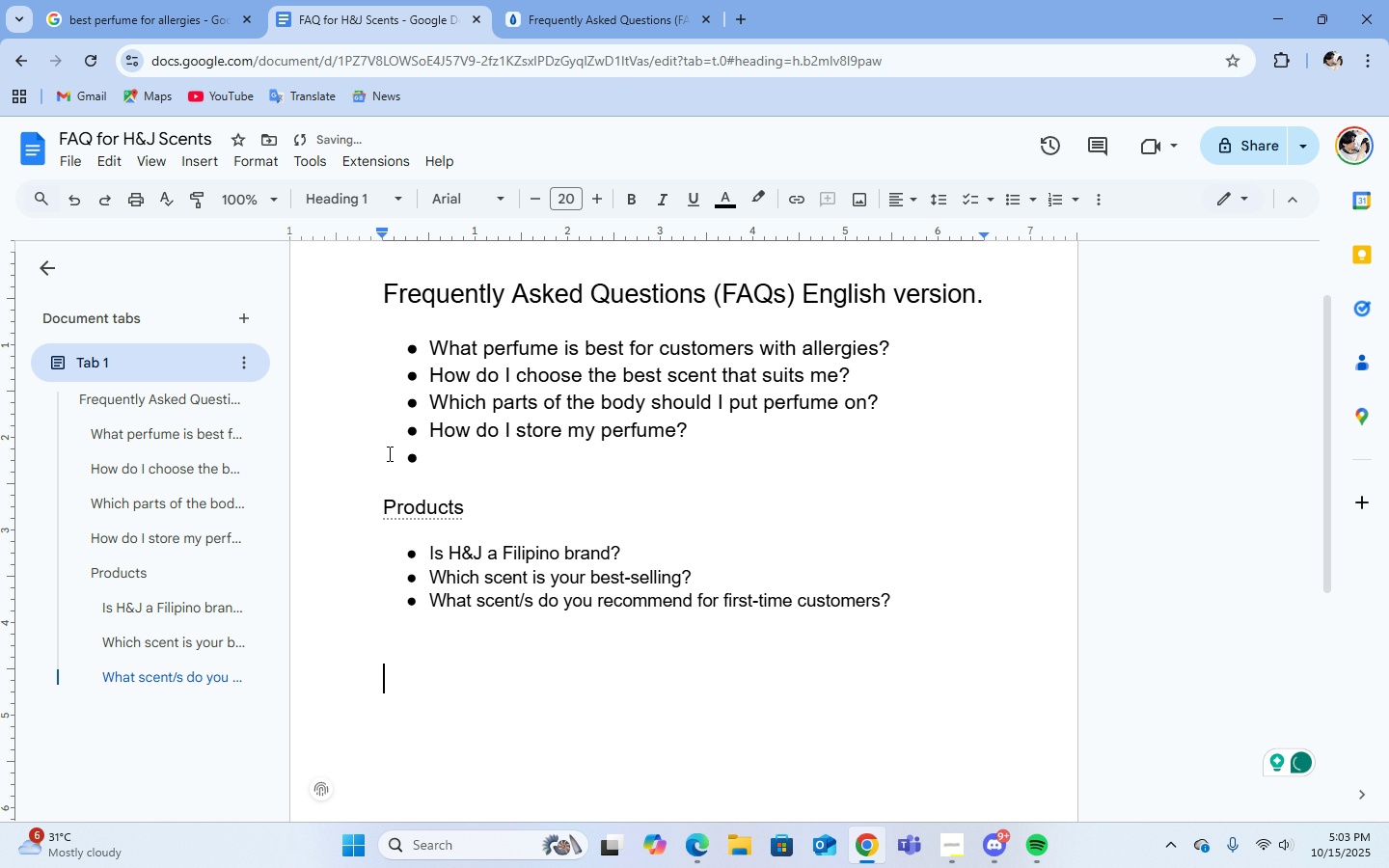 
left_click([388, 453])
 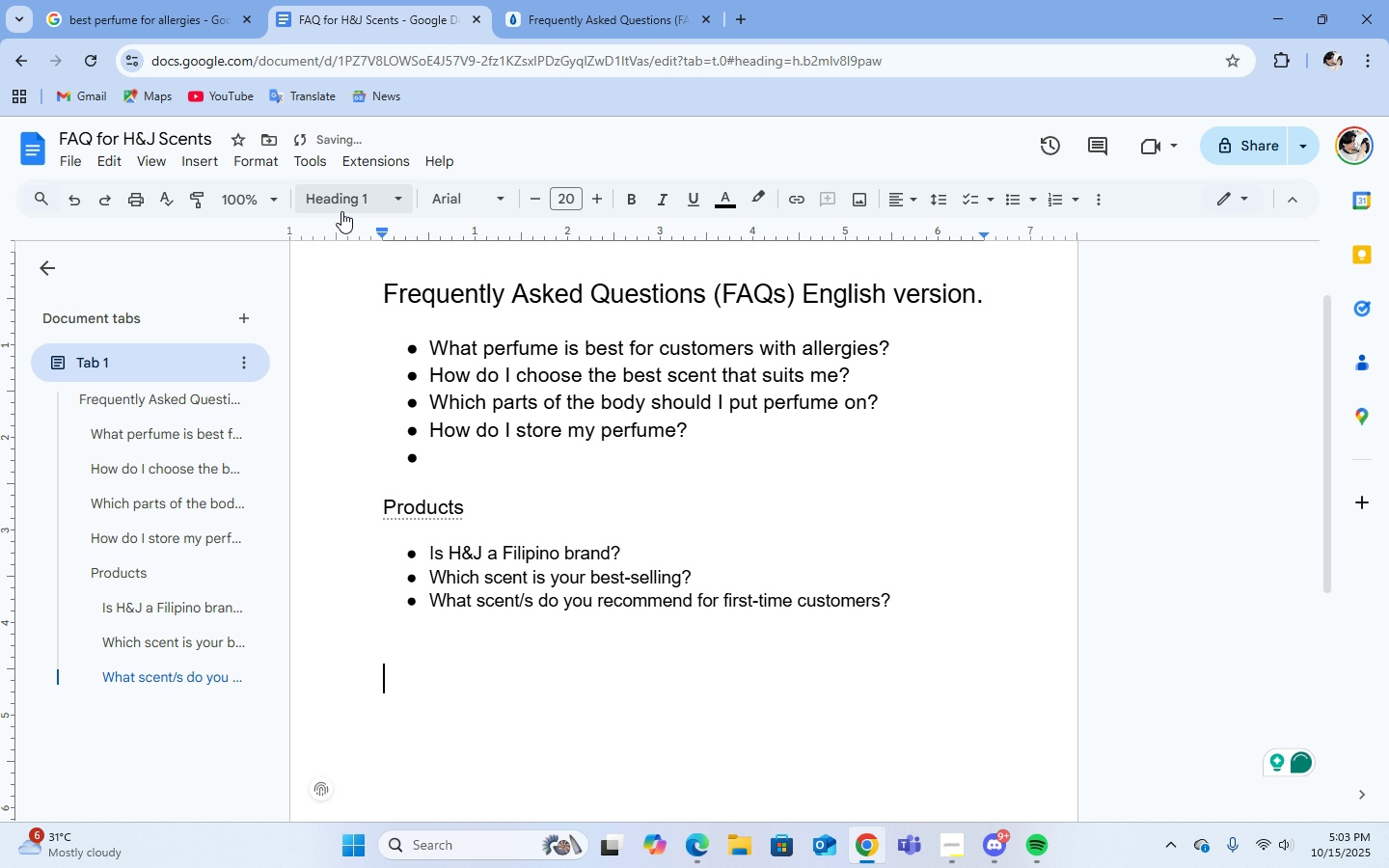 
left_click([341, 208])
 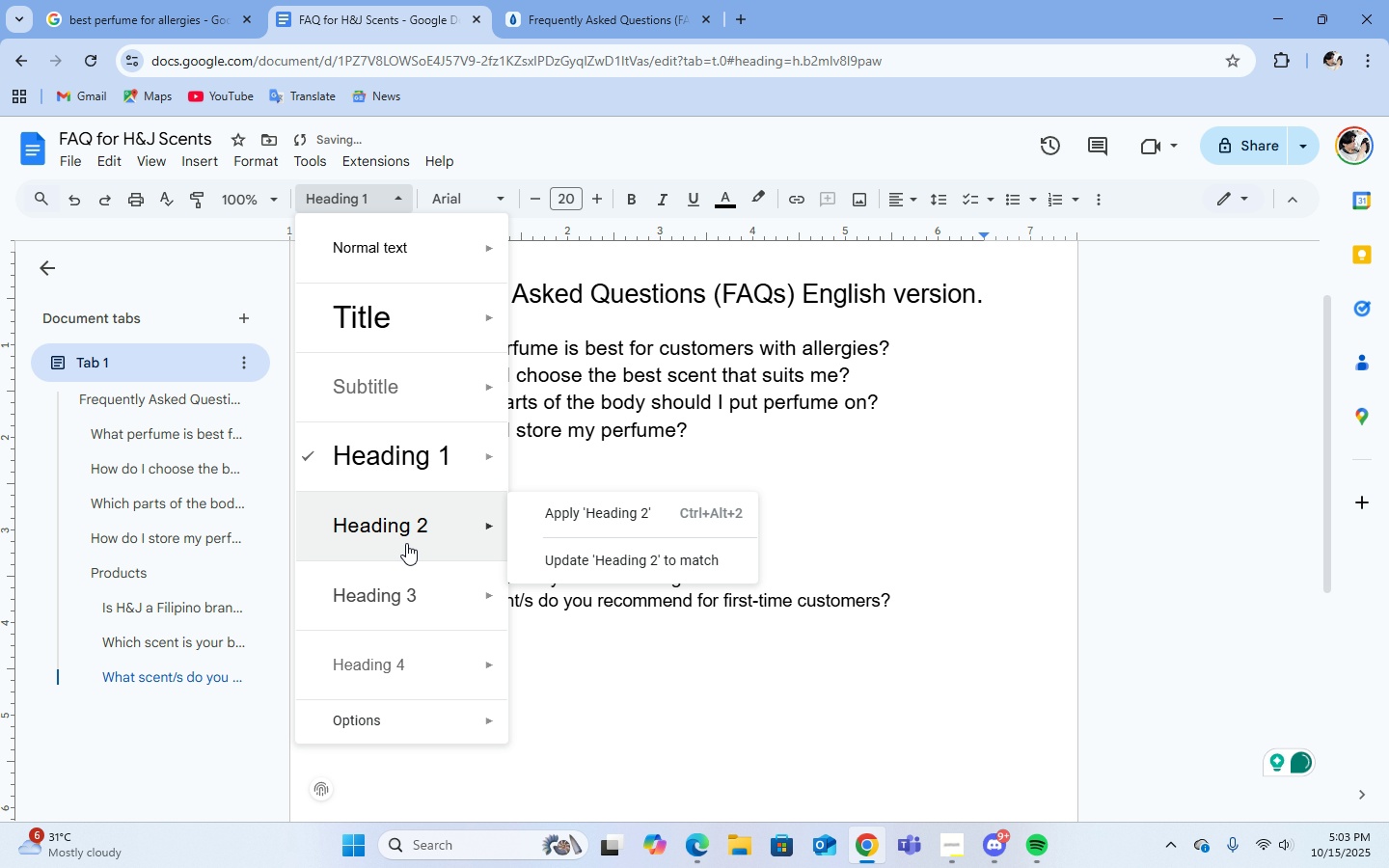 
middle_click([406, 543])
 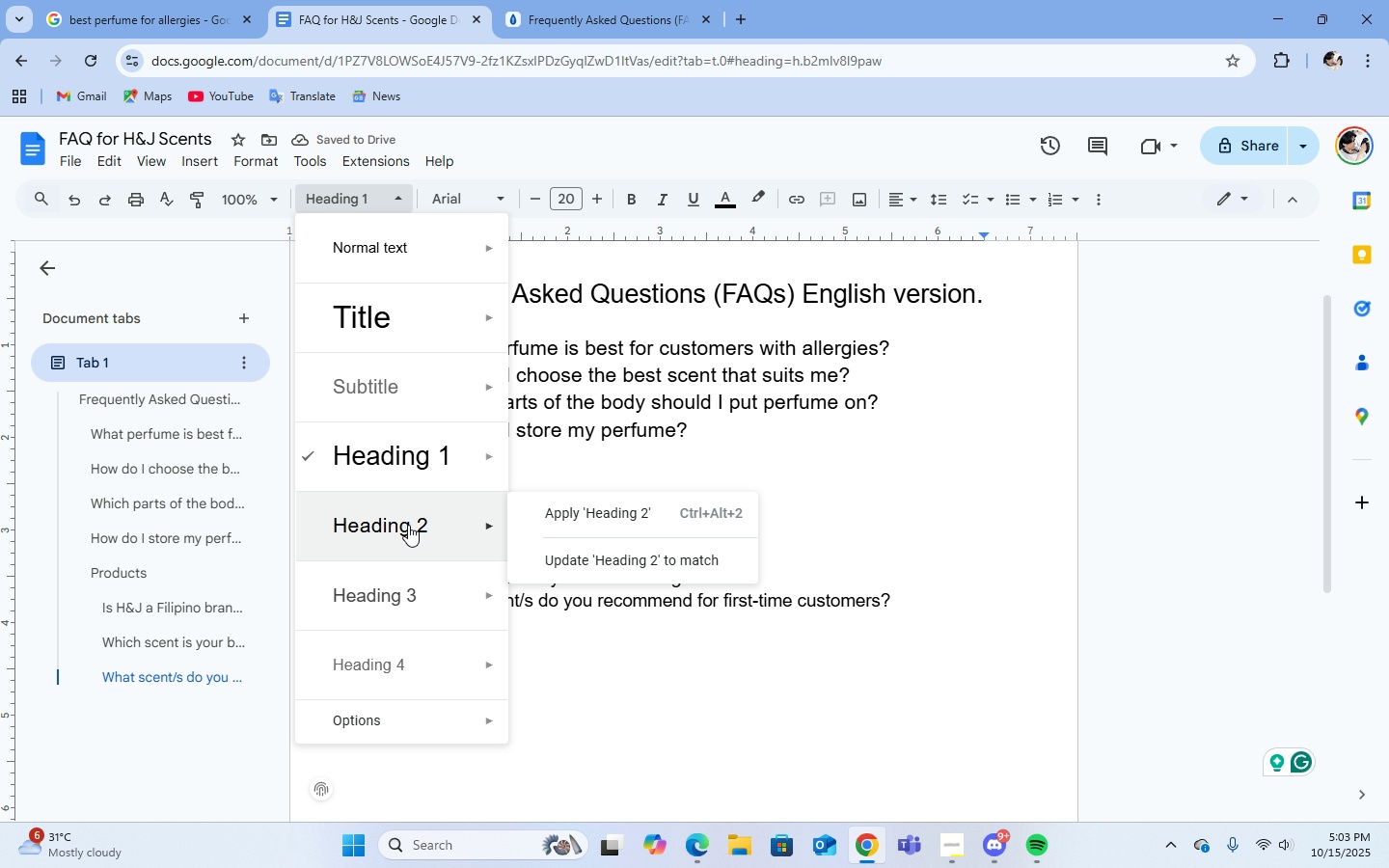 
left_click([408, 525])
 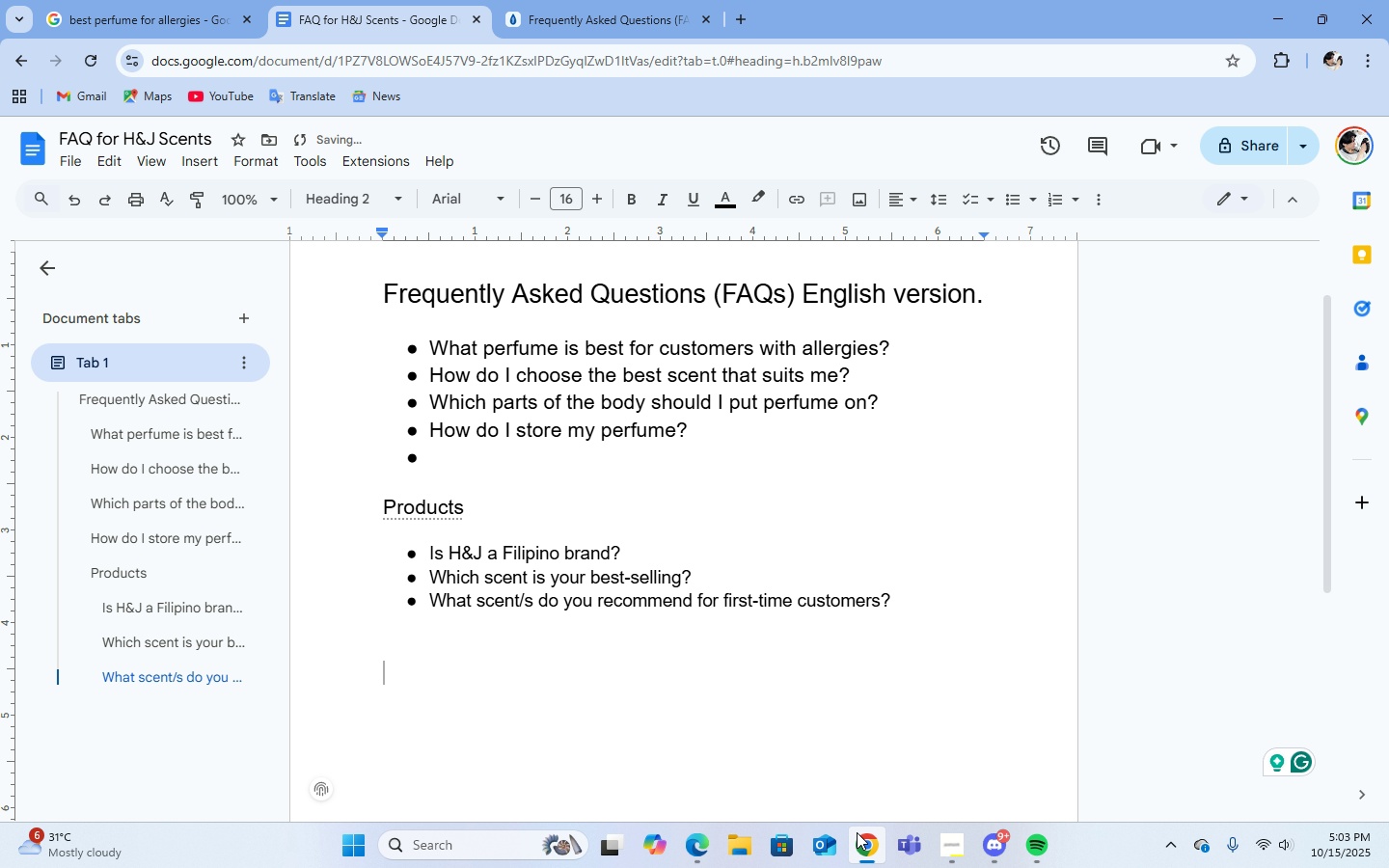 
left_click([862, 844])